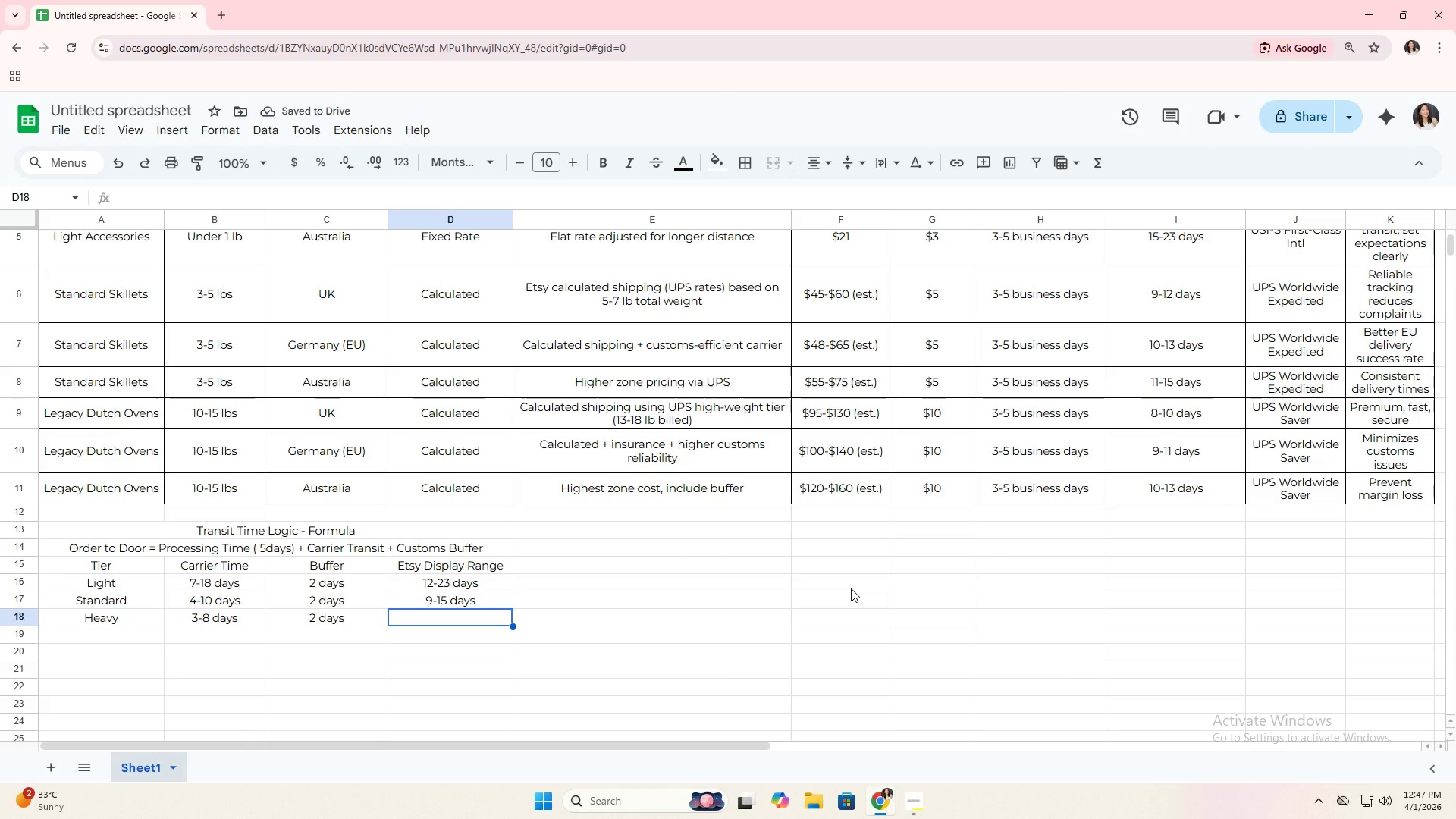 
wait(5.53)
 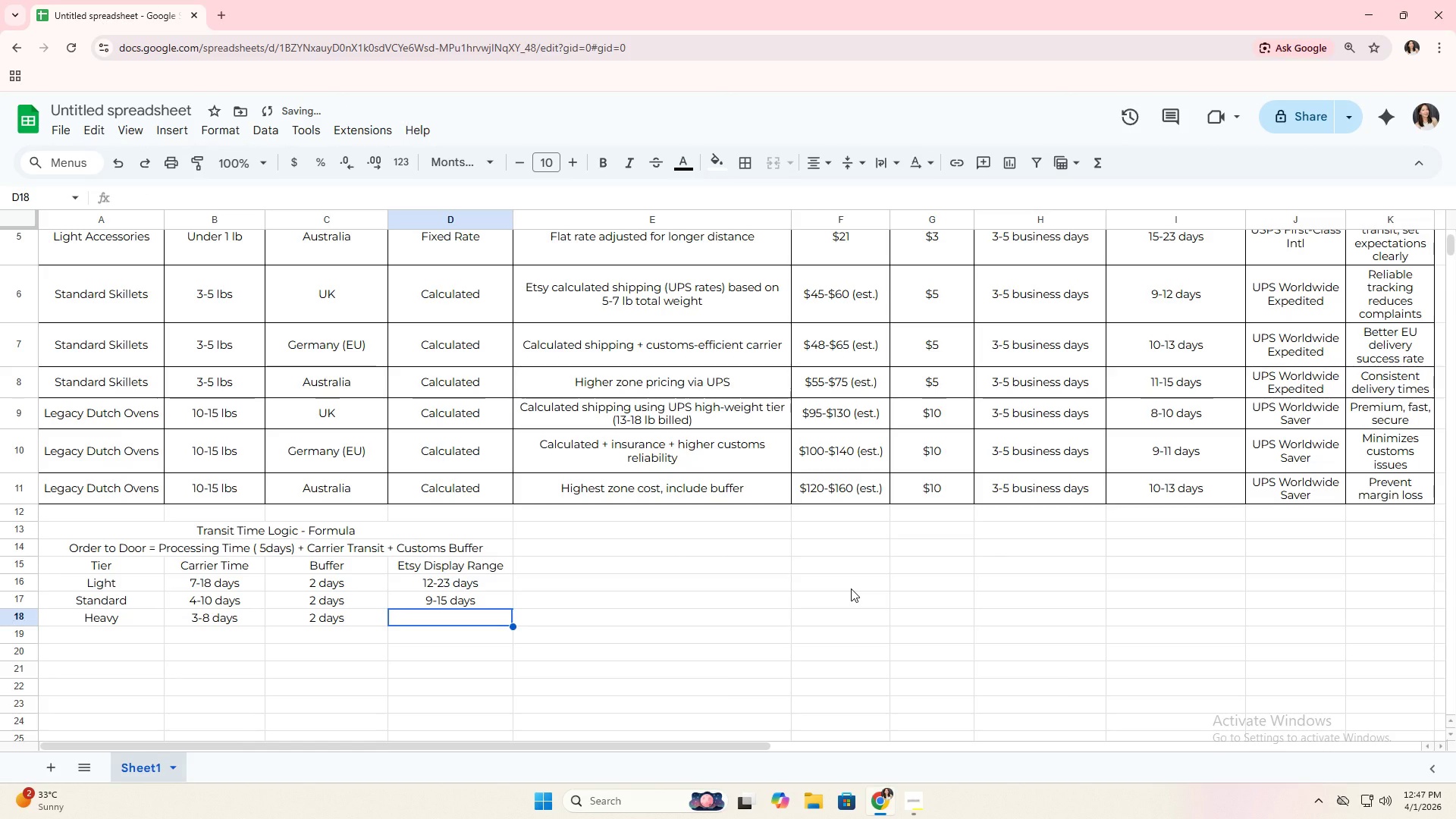 
type(8-13 days)
 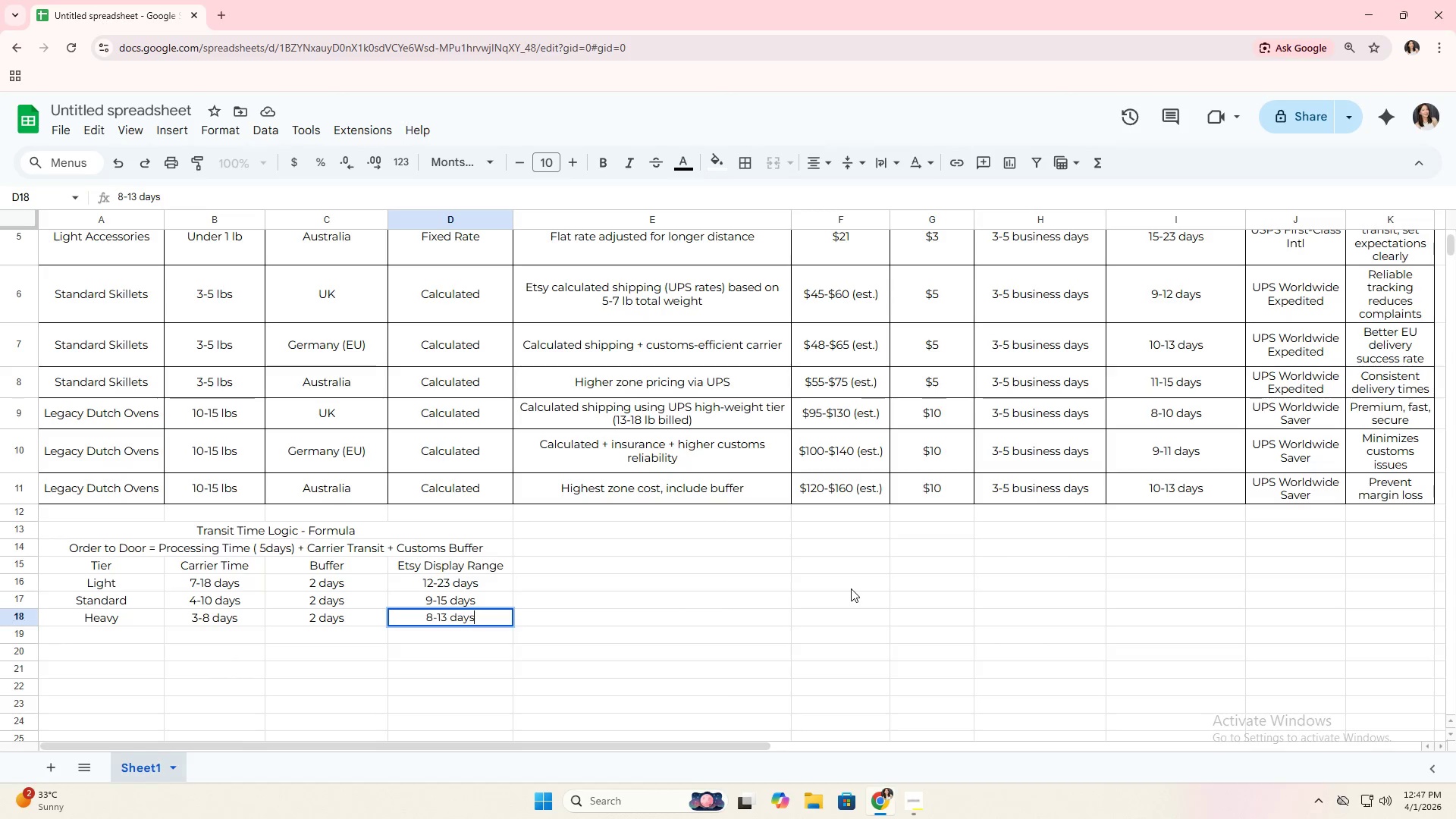 
wait(15.58)
 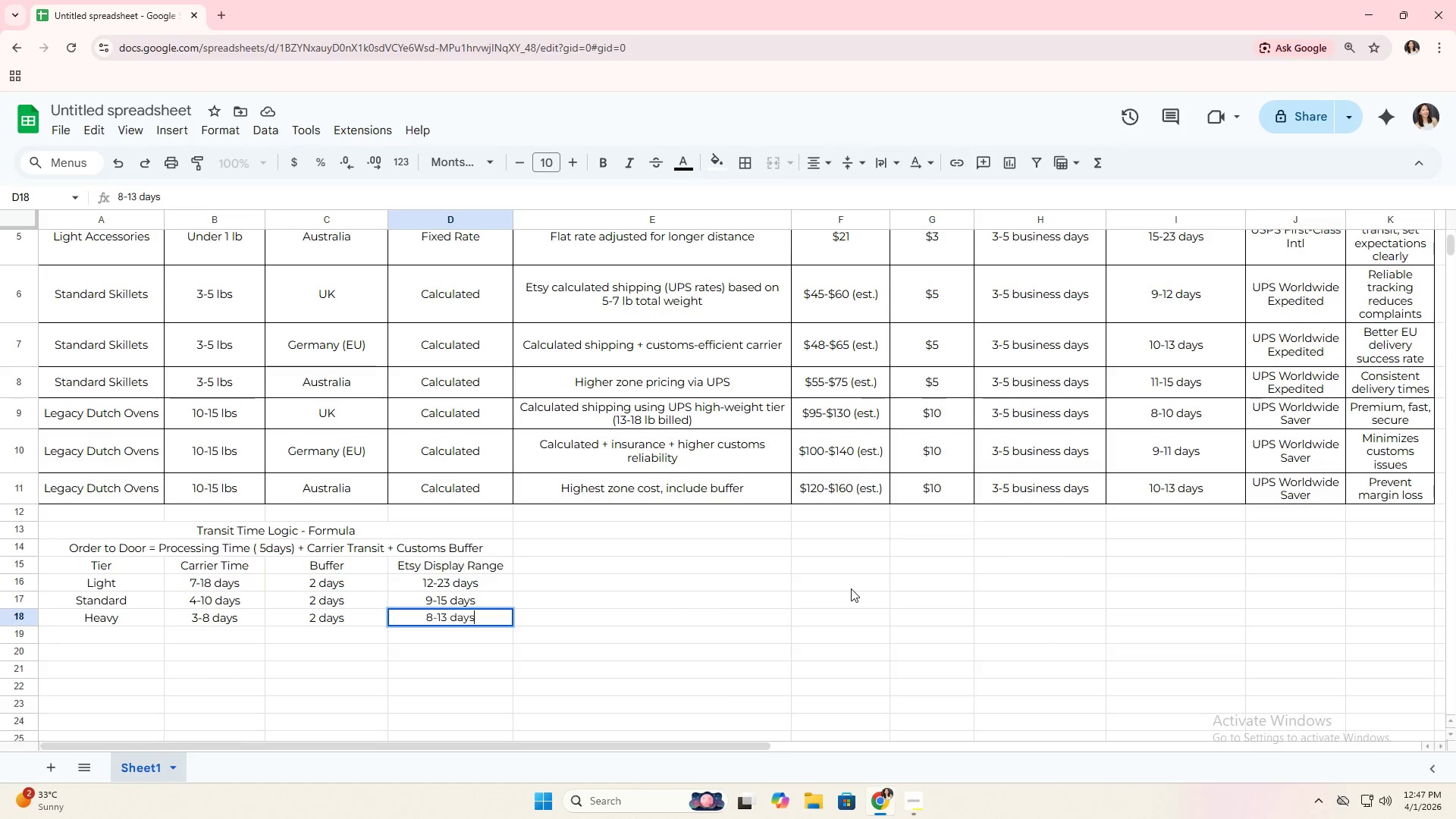 
left_click([115, 601])
 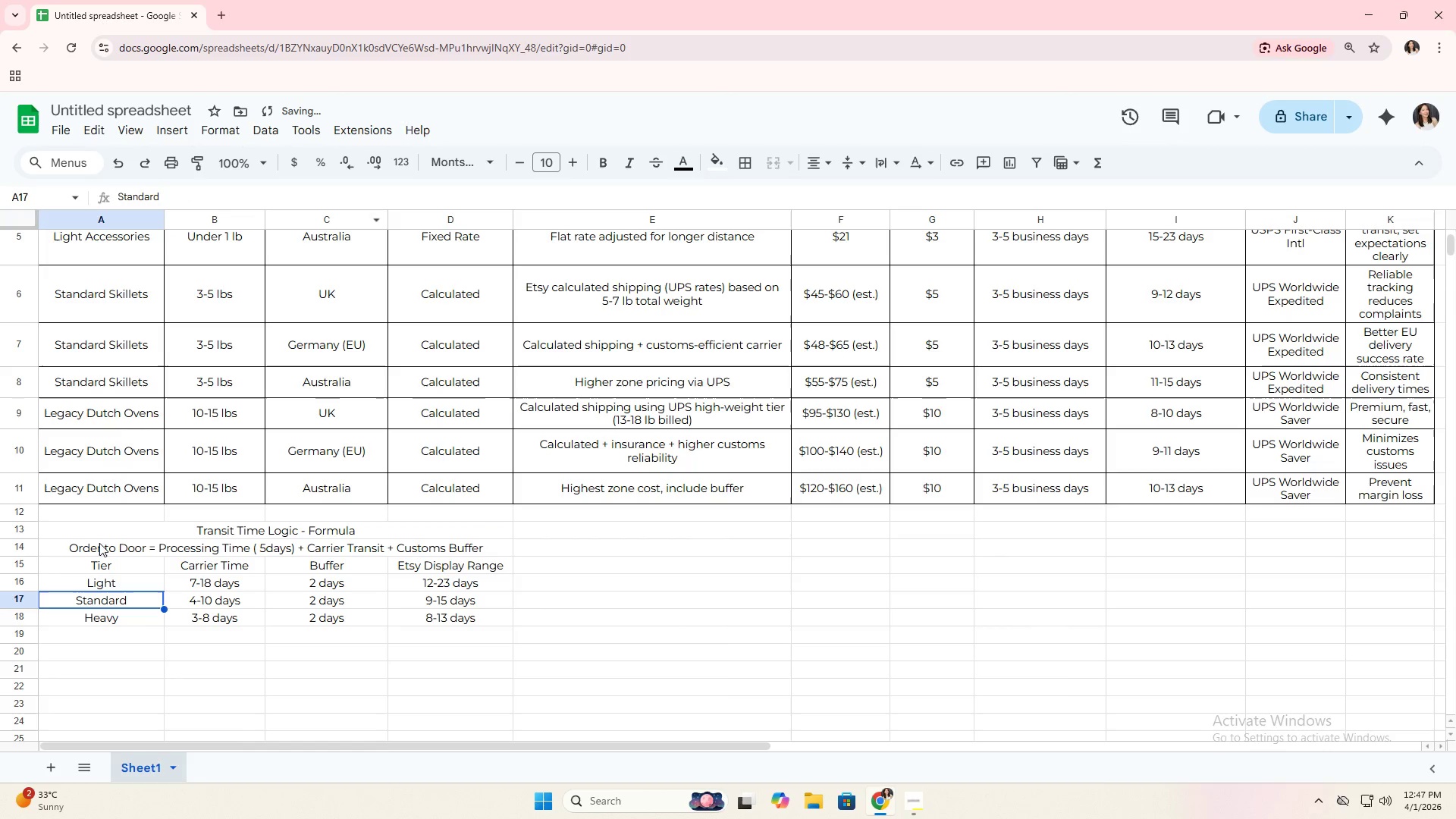 
left_click_drag(start_coordinate=[101, 528], to_coordinate=[334, 614])
 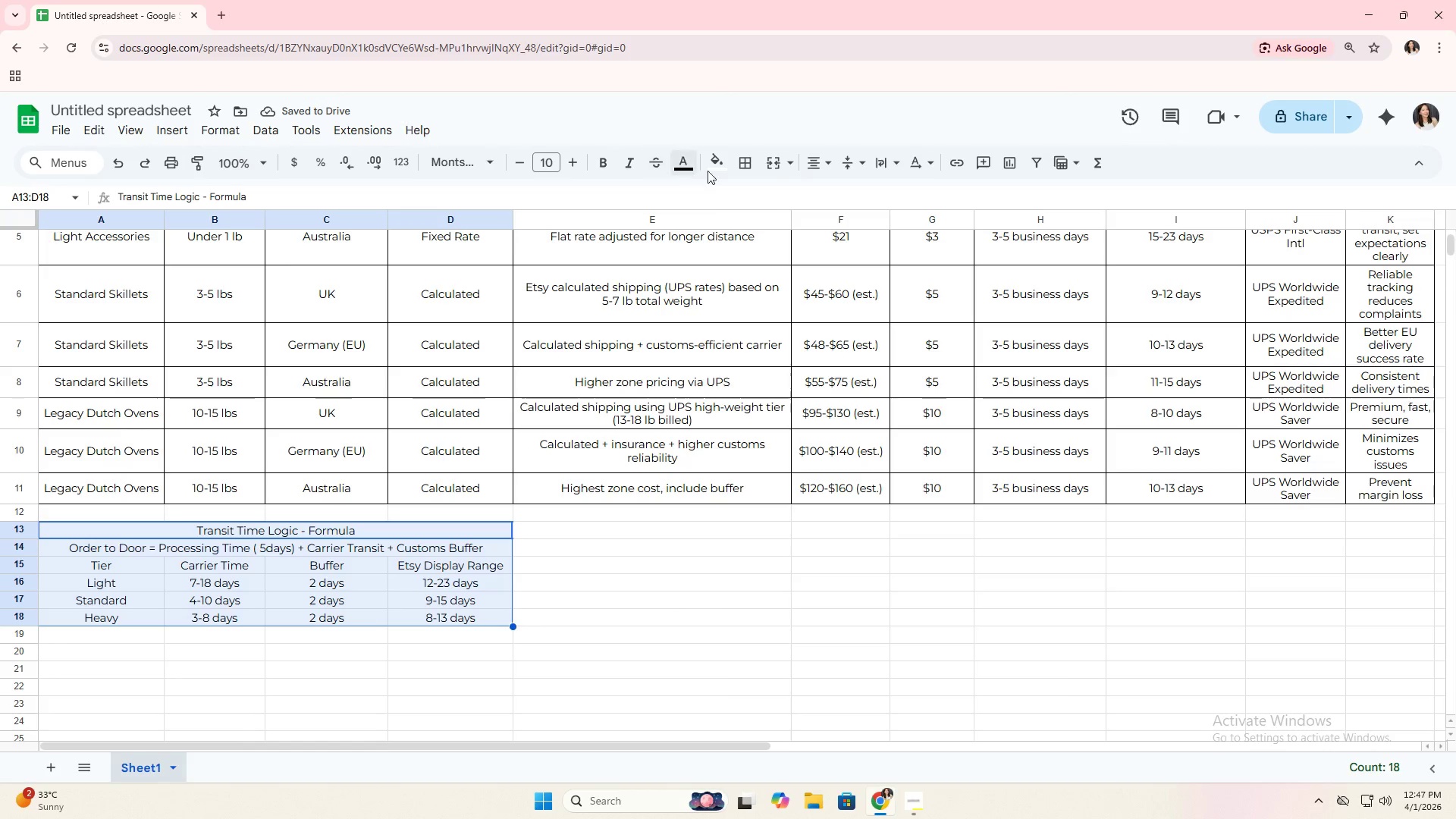 
left_click([744, 163])
 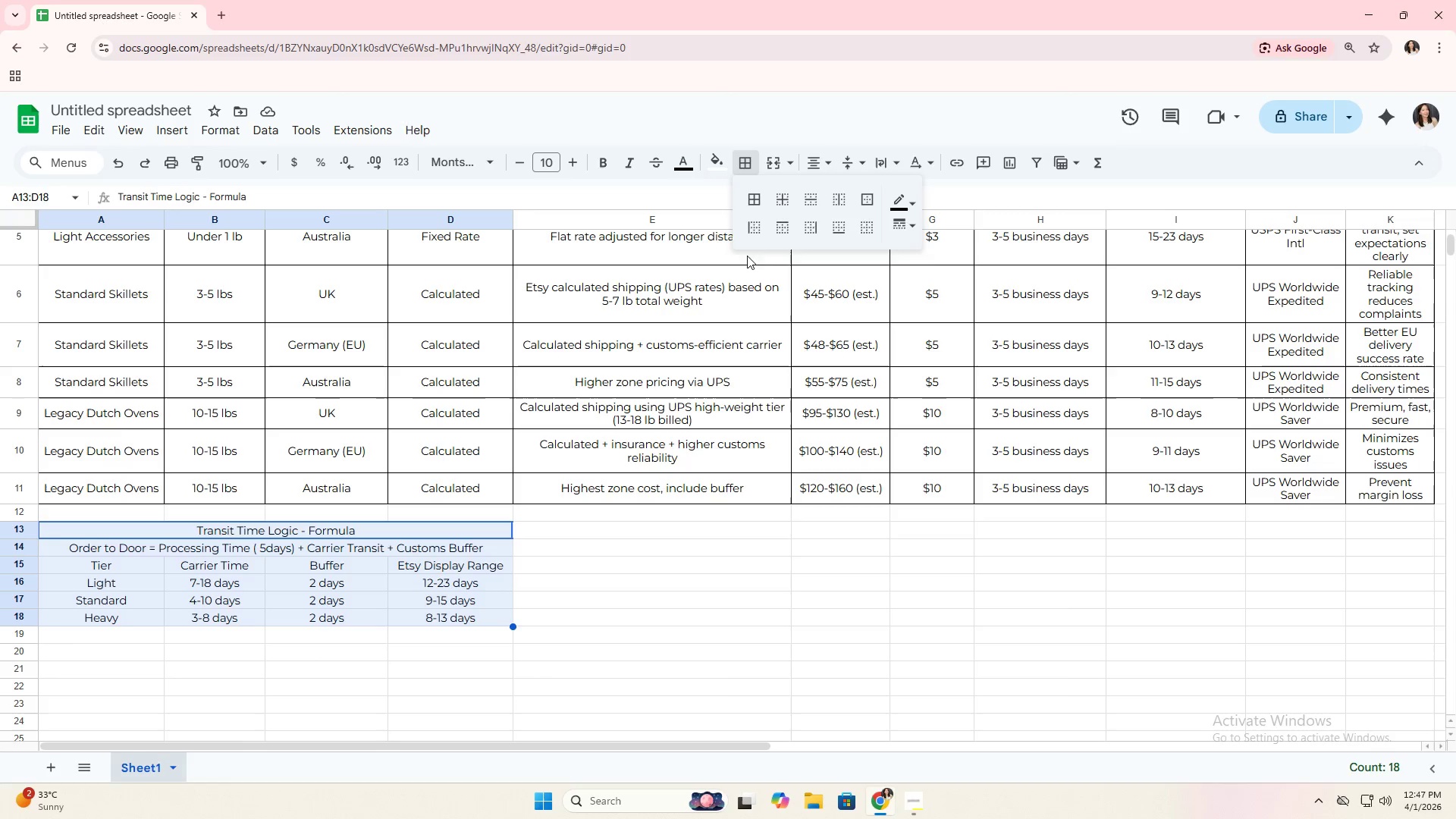 
left_click([752, 202])
 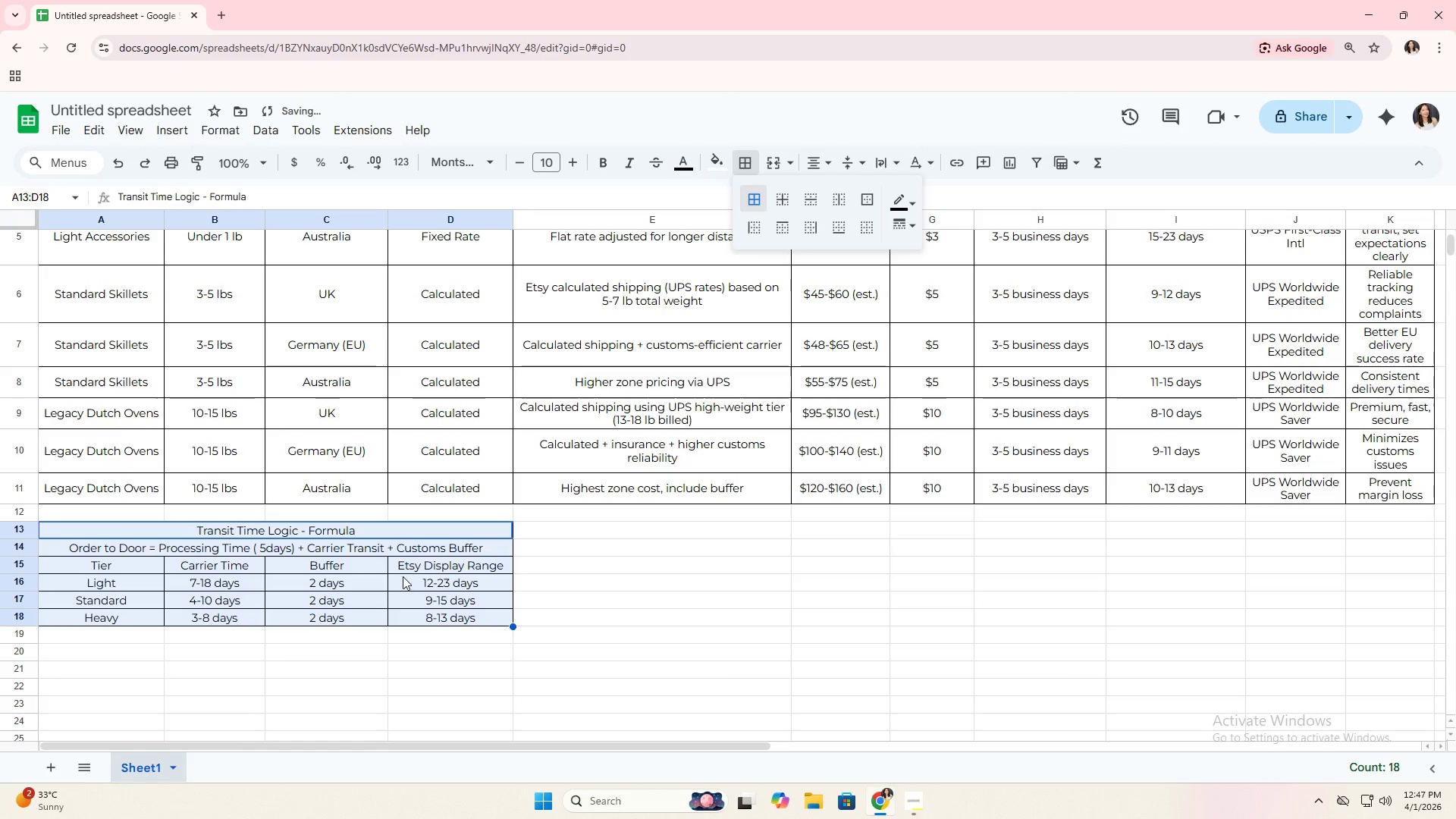 
left_click([417, 564])
 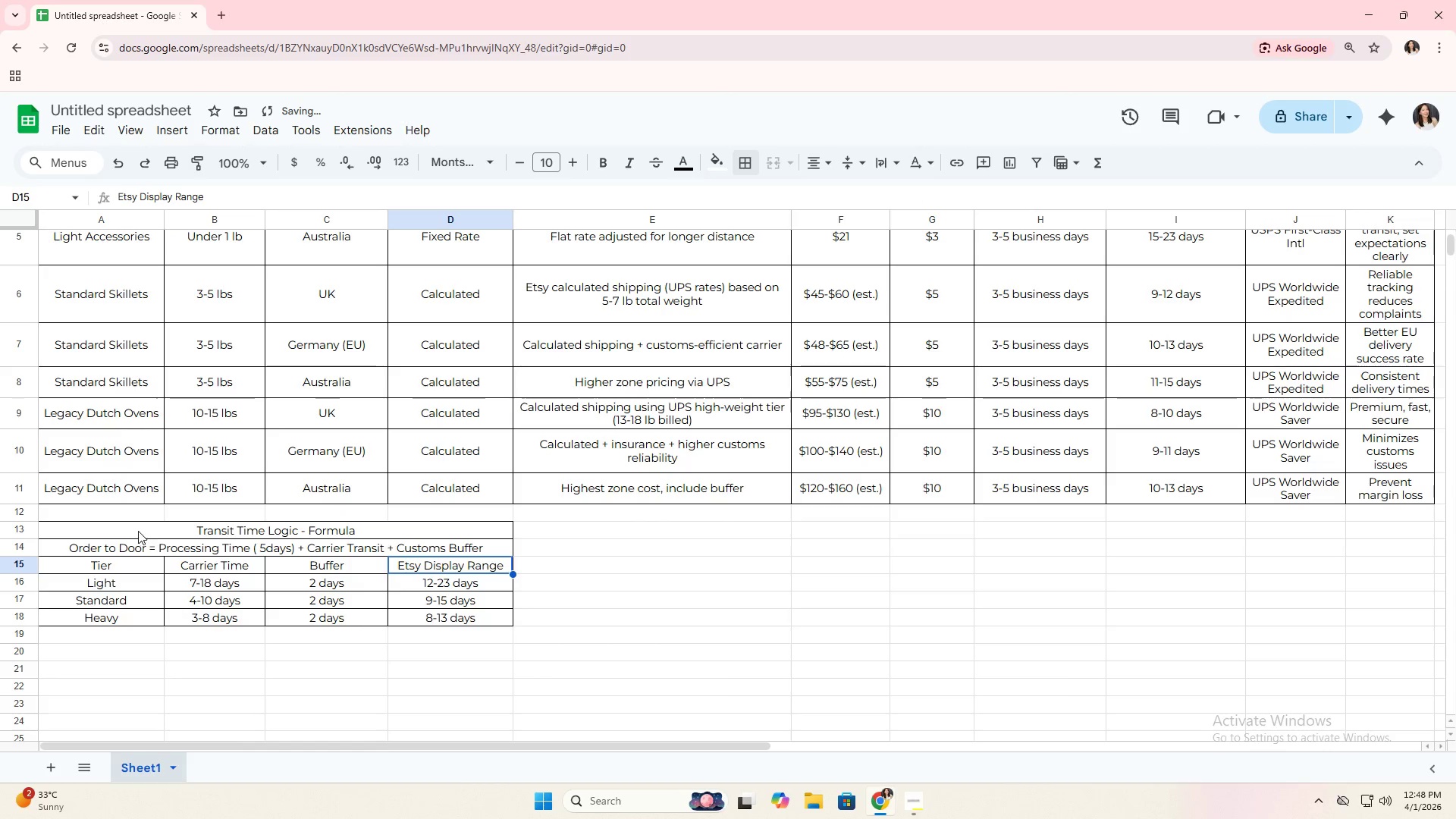 
left_click_drag(start_coordinate=[136, 531], to_coordinate=[136, 542])
 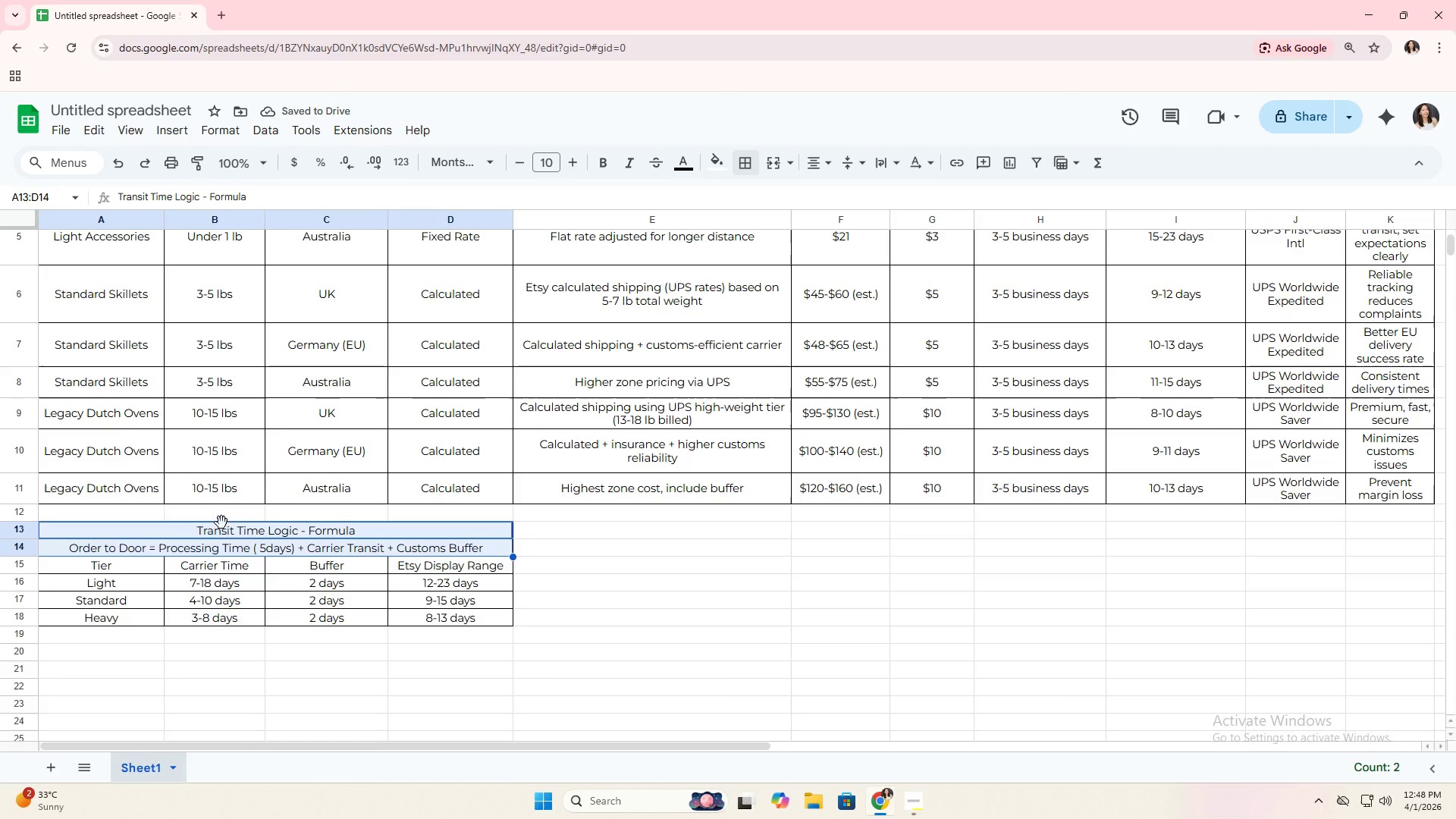 
left_click([214, 530])
 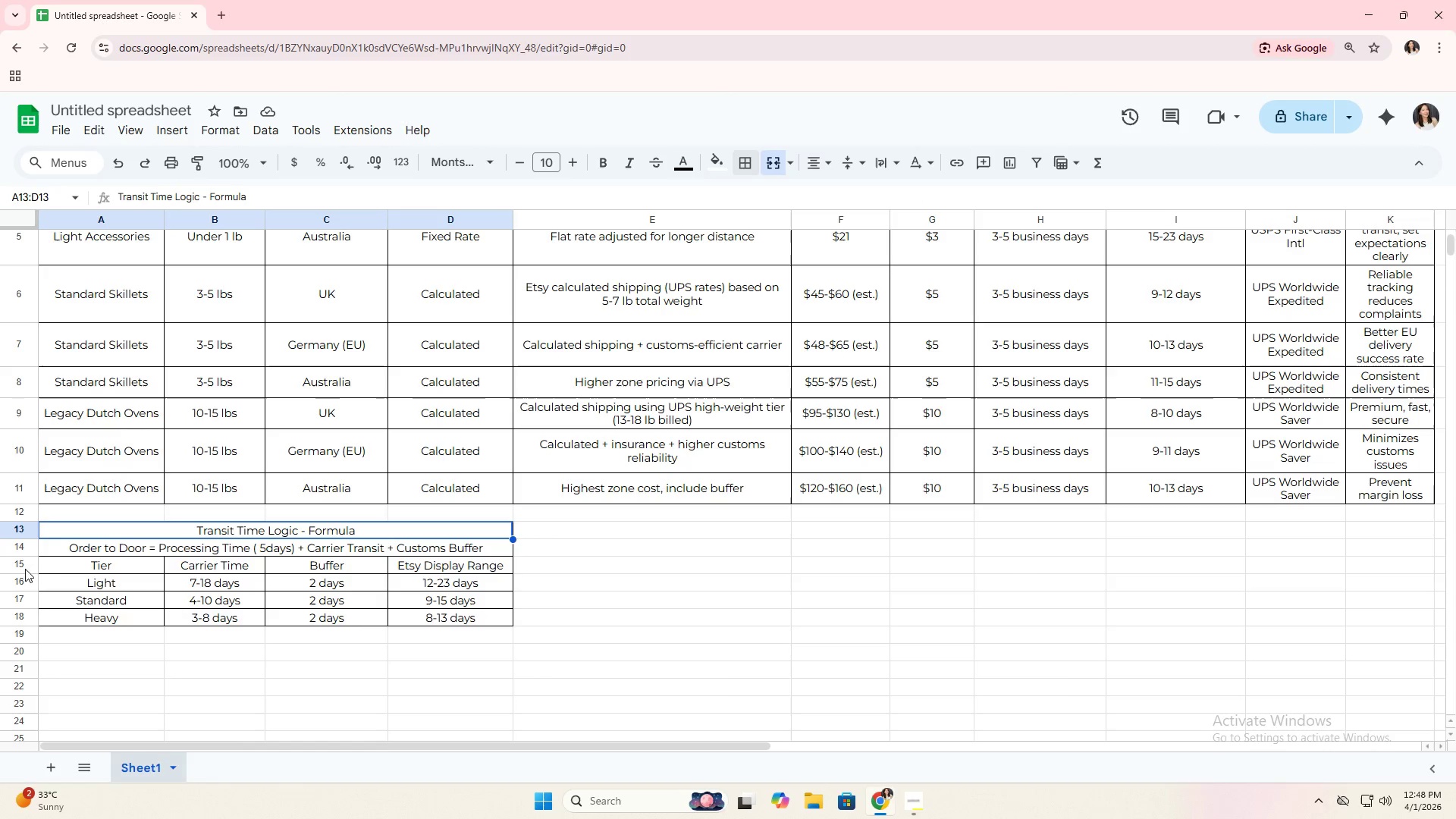 
left_click_drag(start_coordinate=[69, 568], to_coordinate=[412, 564])
 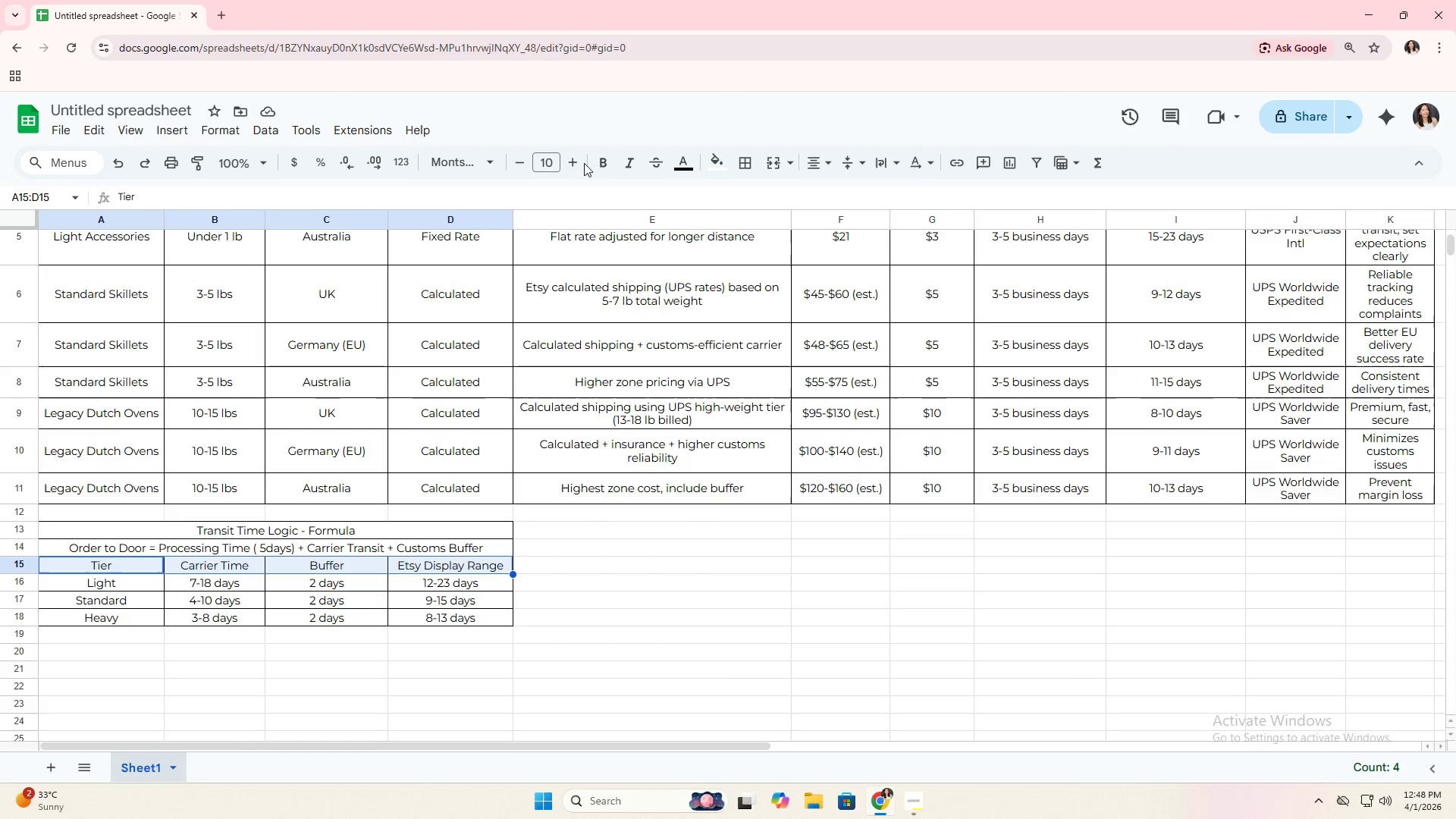 
left_click([598, 160])
 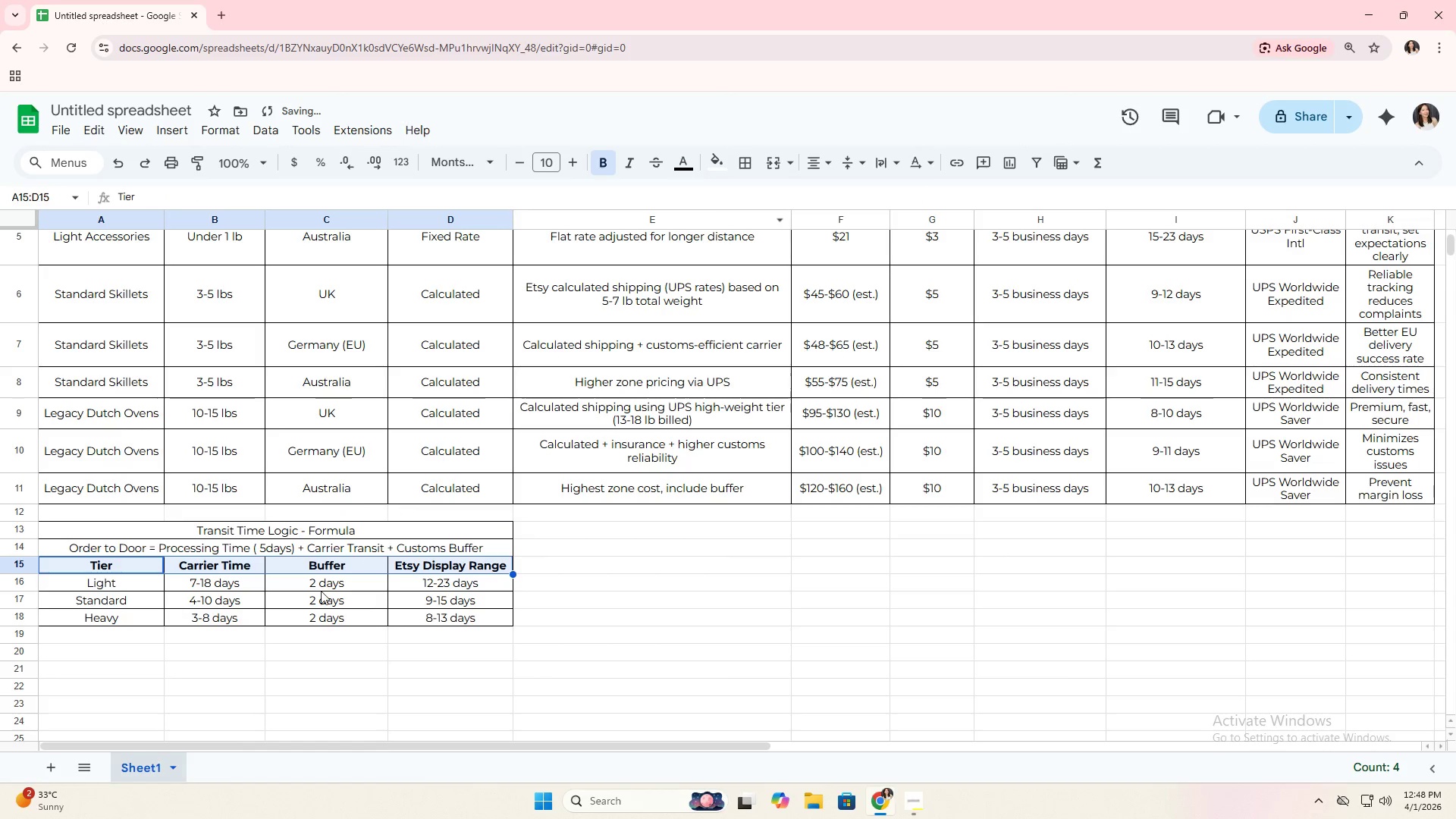 
left_click([308, 599])
 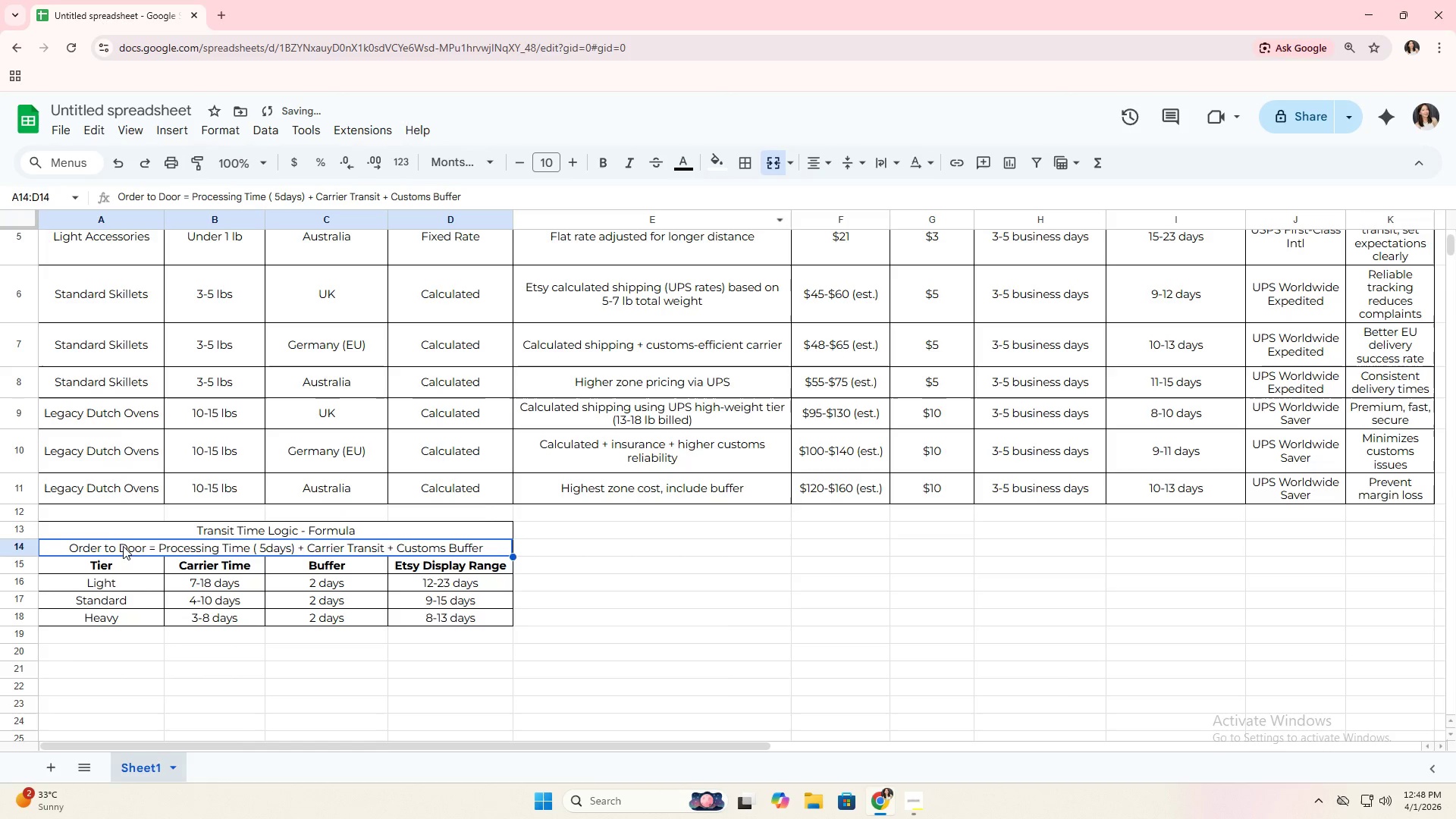 
double_click([136, 533])
 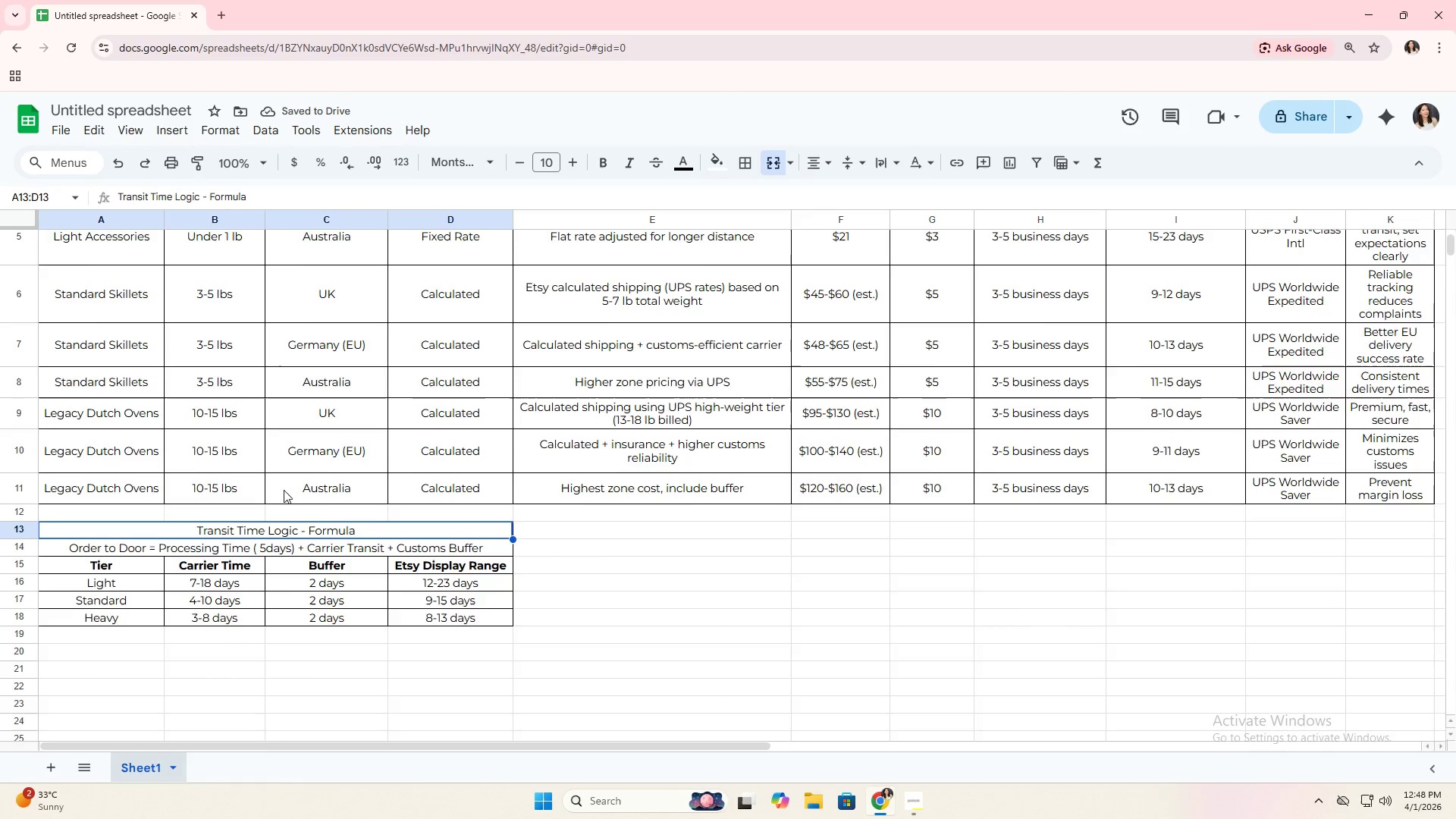 
scroll: coordinate [385, 548], scroll_direction: up, amount: 4.0
 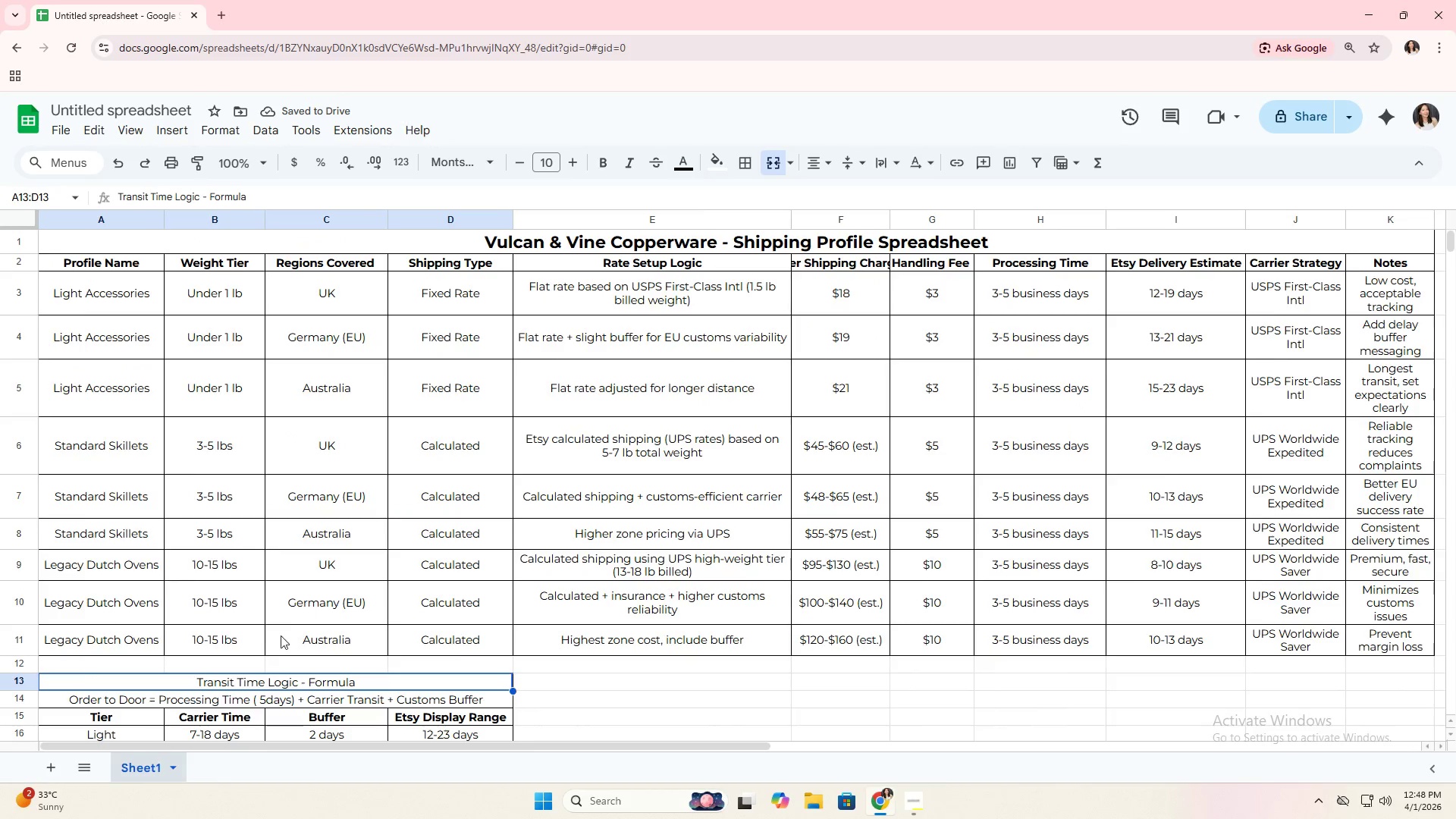 
scroll: coordinate [281, 635], scroll_direction: down, amount: 2.0
 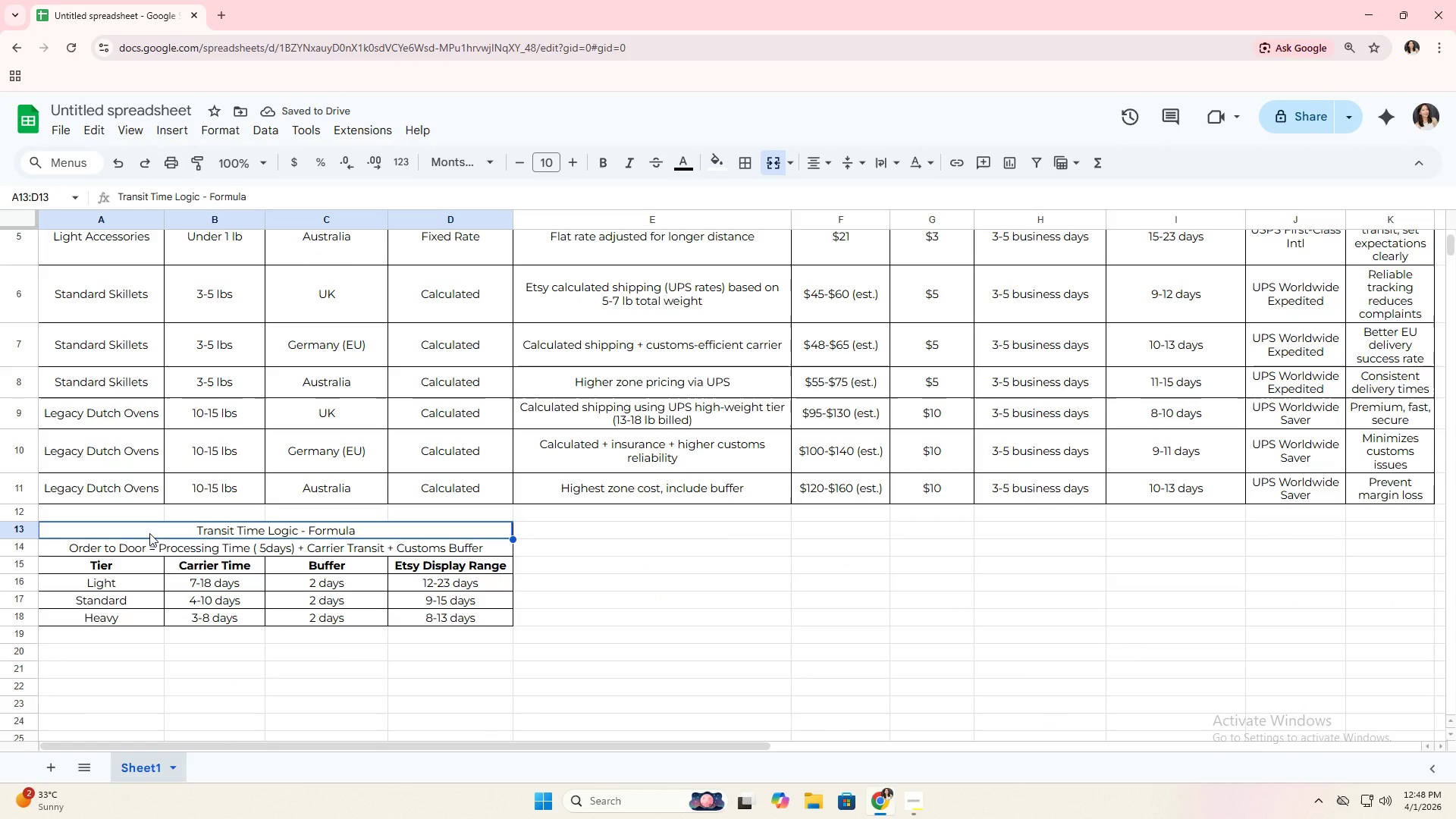 
left_click_drag(start_coordinate=[147, 533], to_coordinate=[147, 544])
 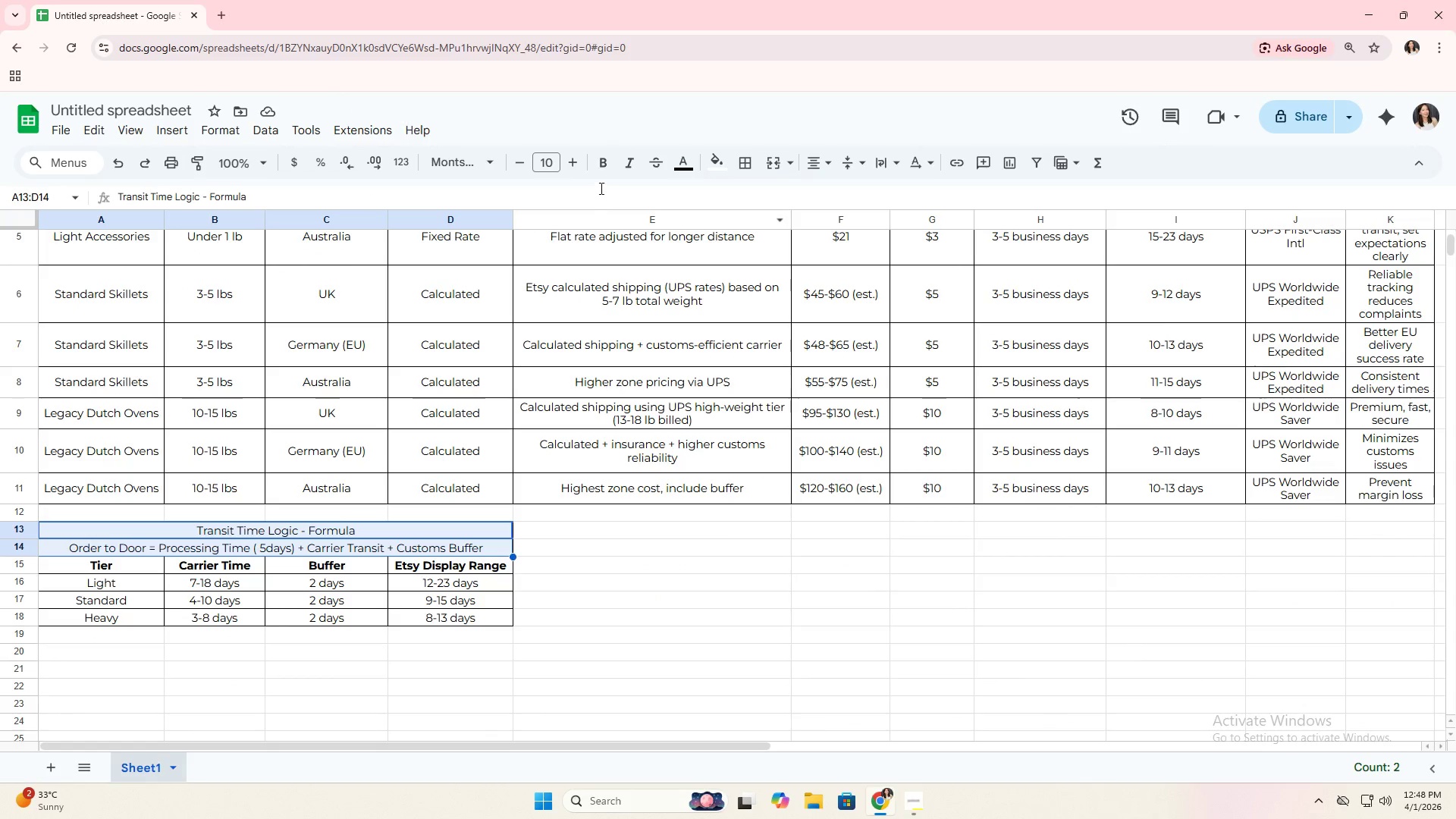 
left_click([601, 173])
 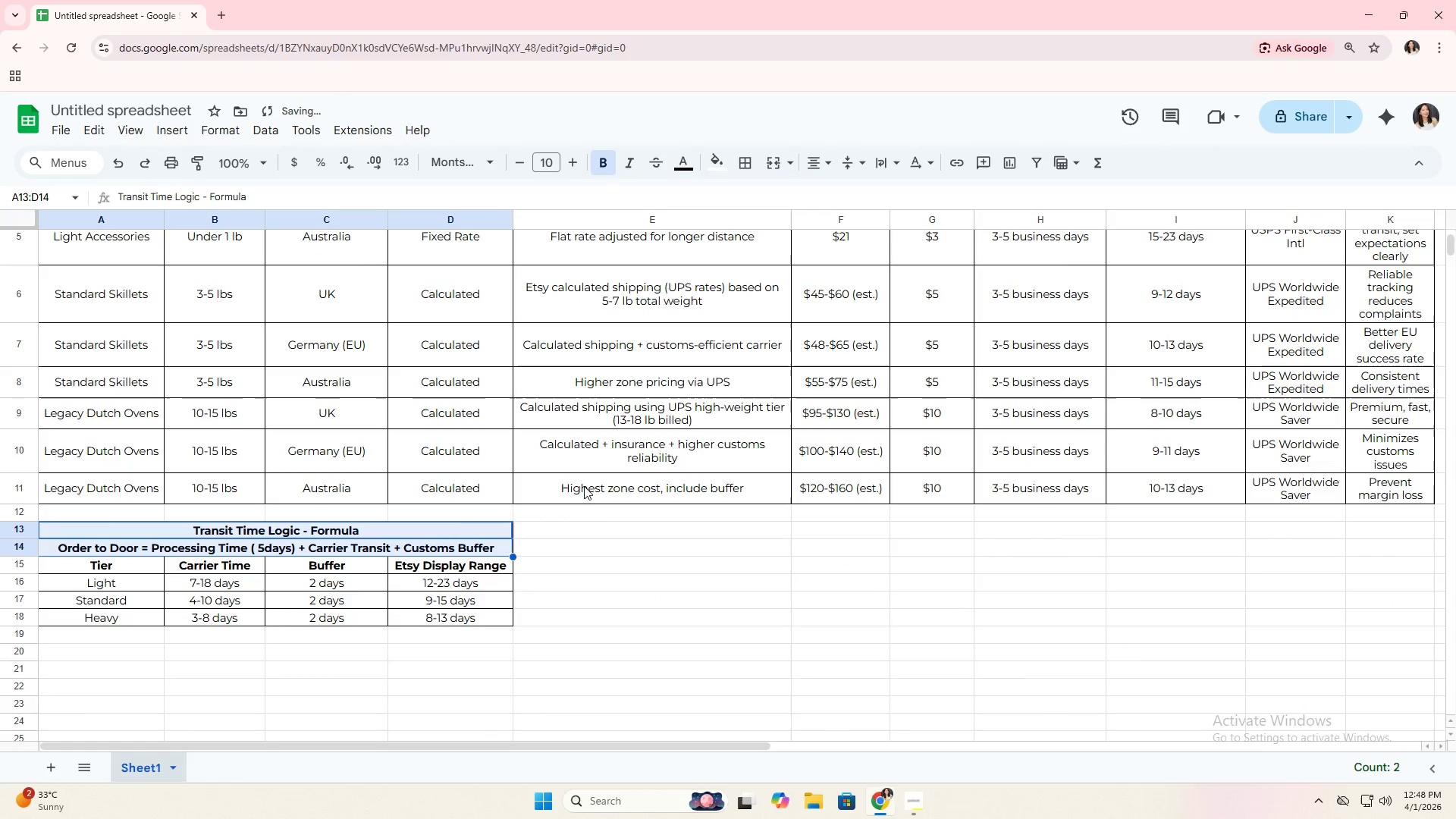 
left_click([563, 542])
 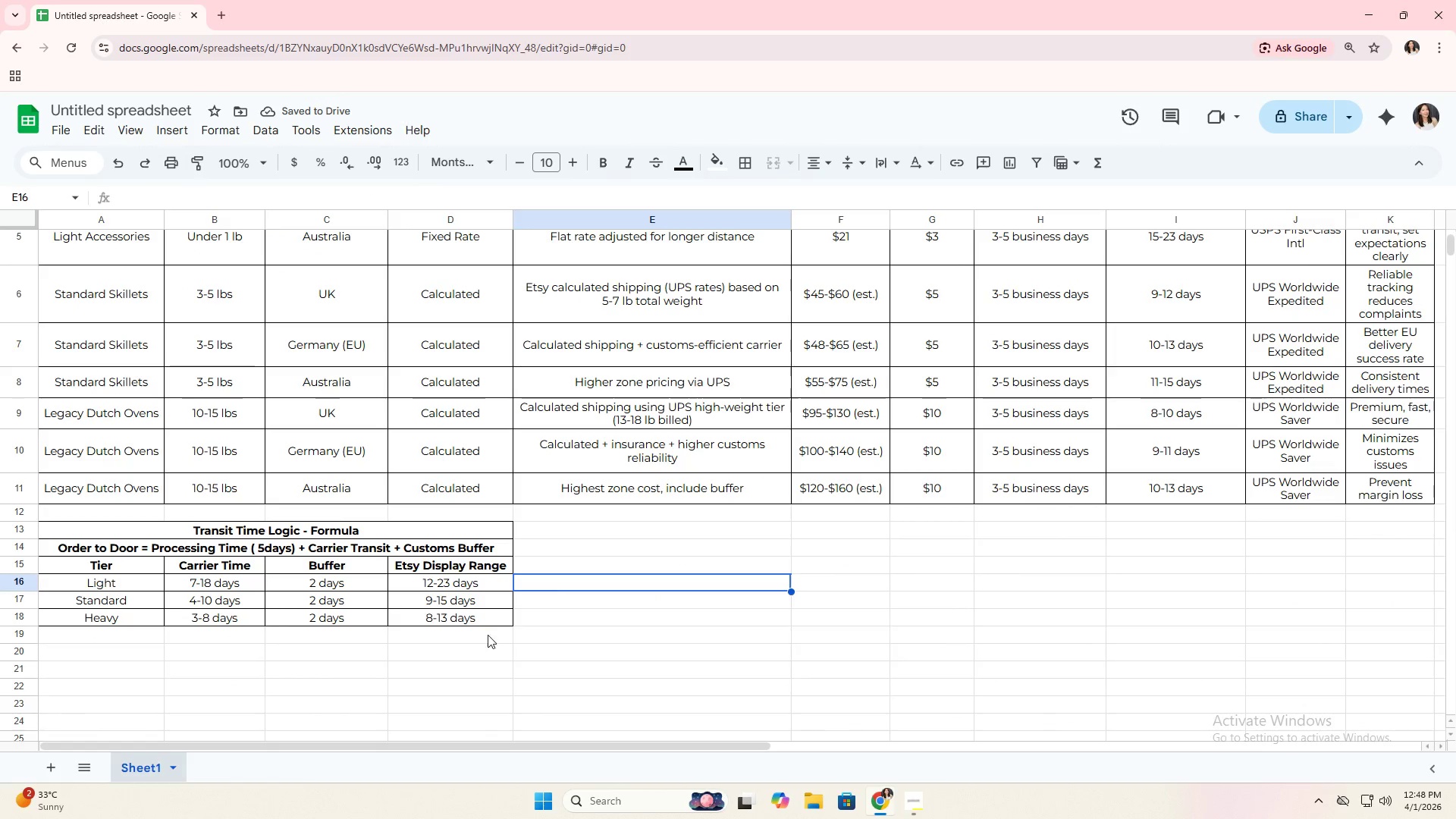 
left_click([598, 535])
 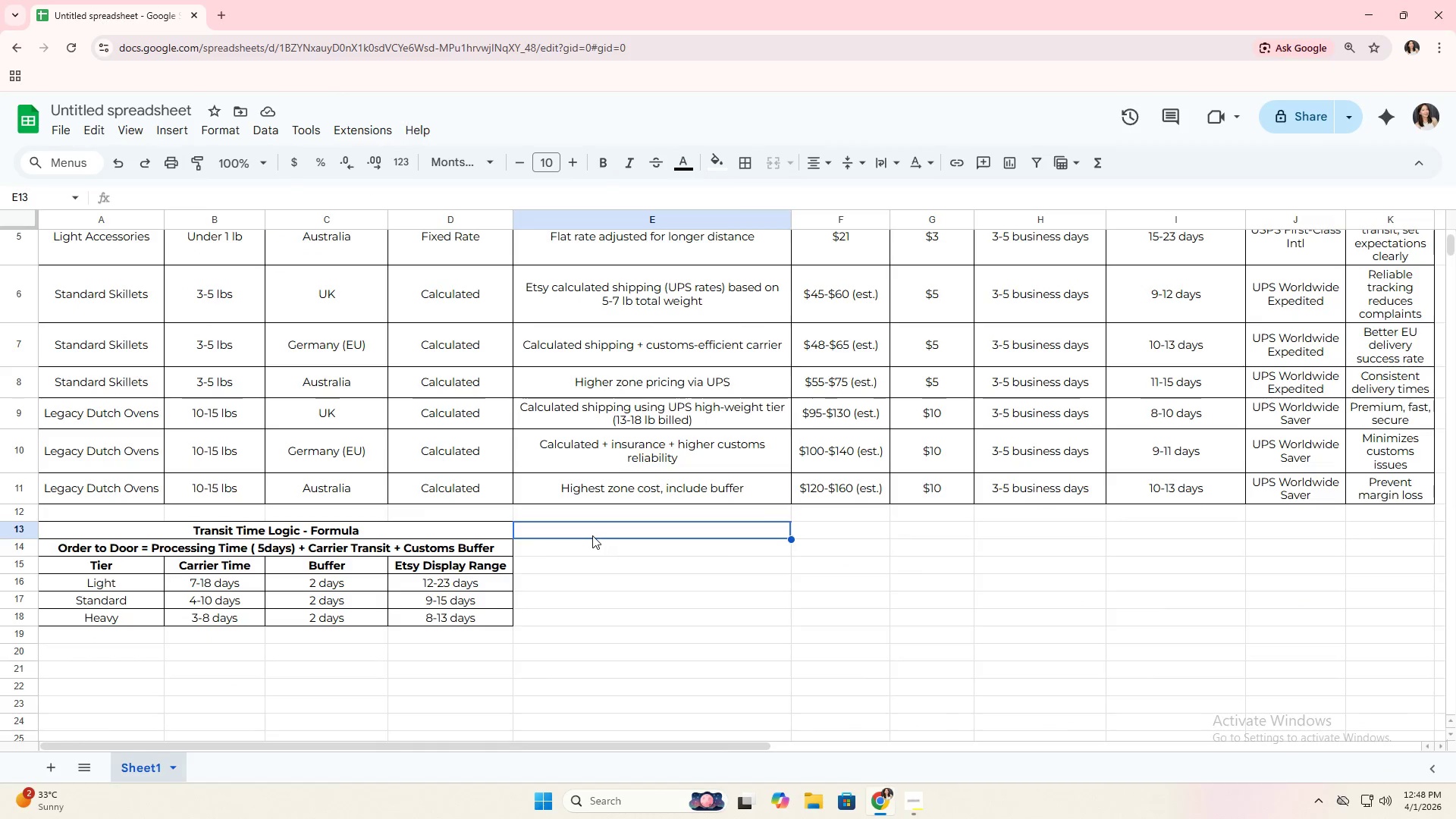 
scroll: coordinate [576, 536], scroll_direction: up, amount: 3.0
 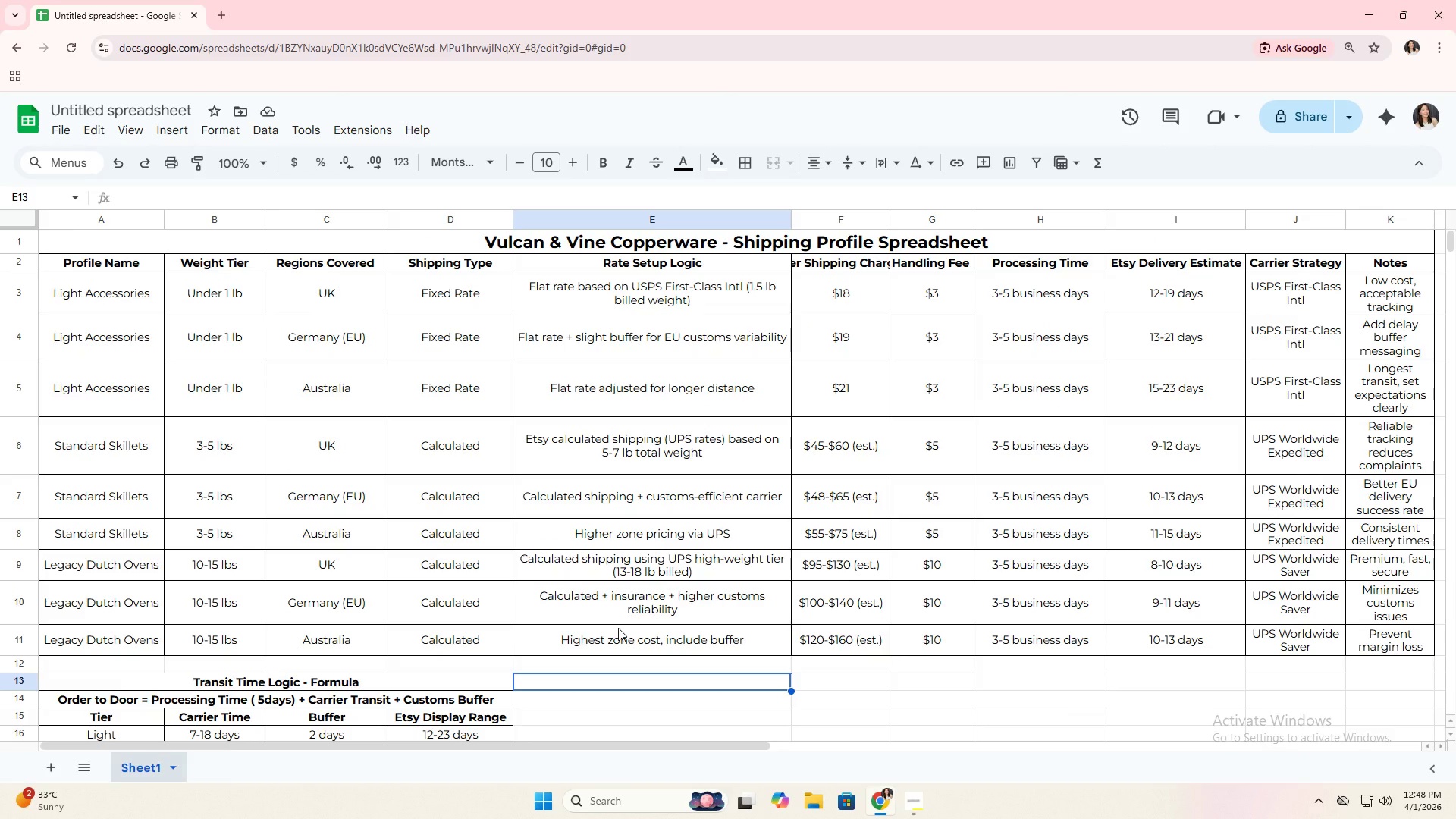 
wait(16.14)
 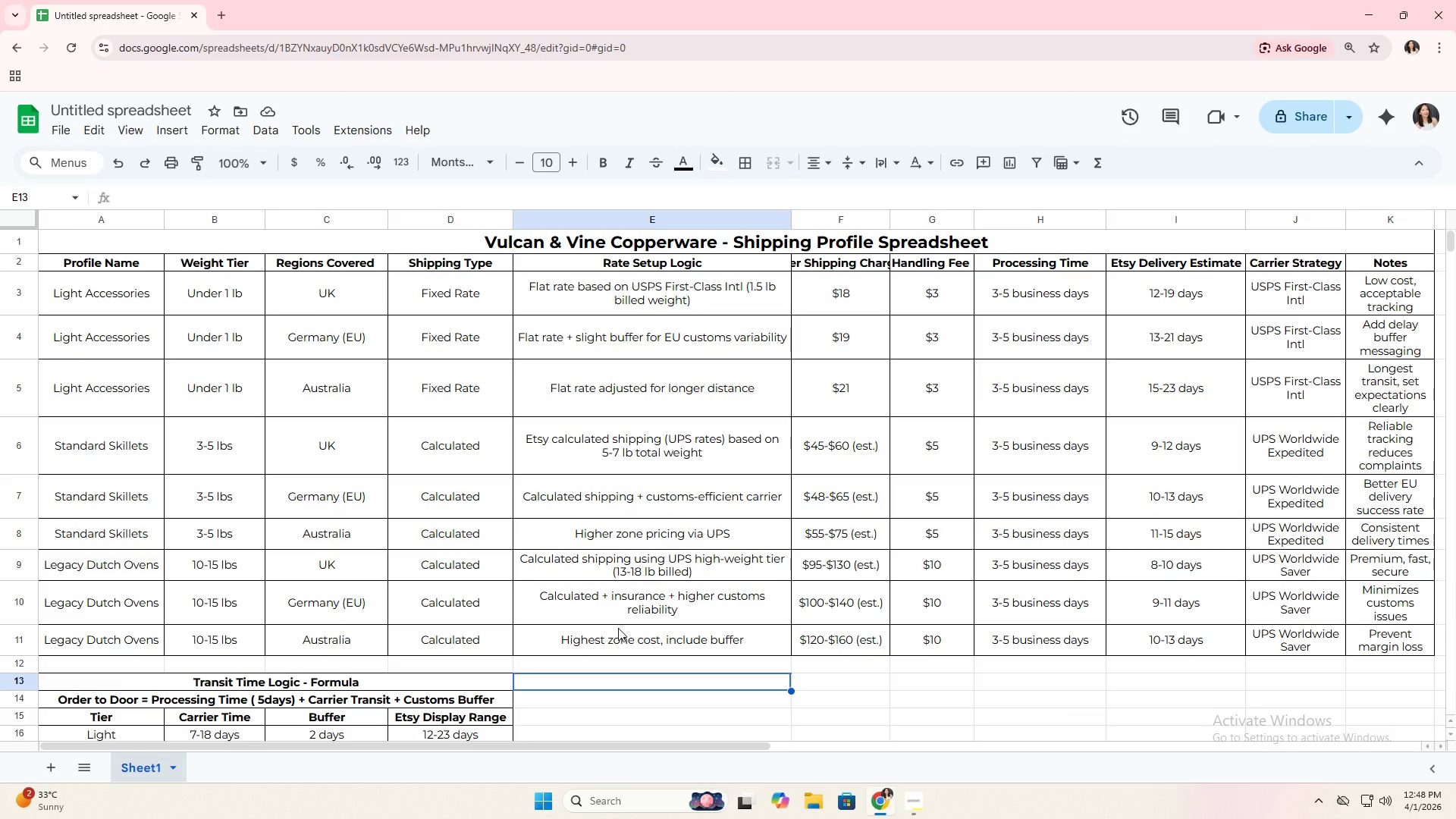 
double_click([453, 547])
 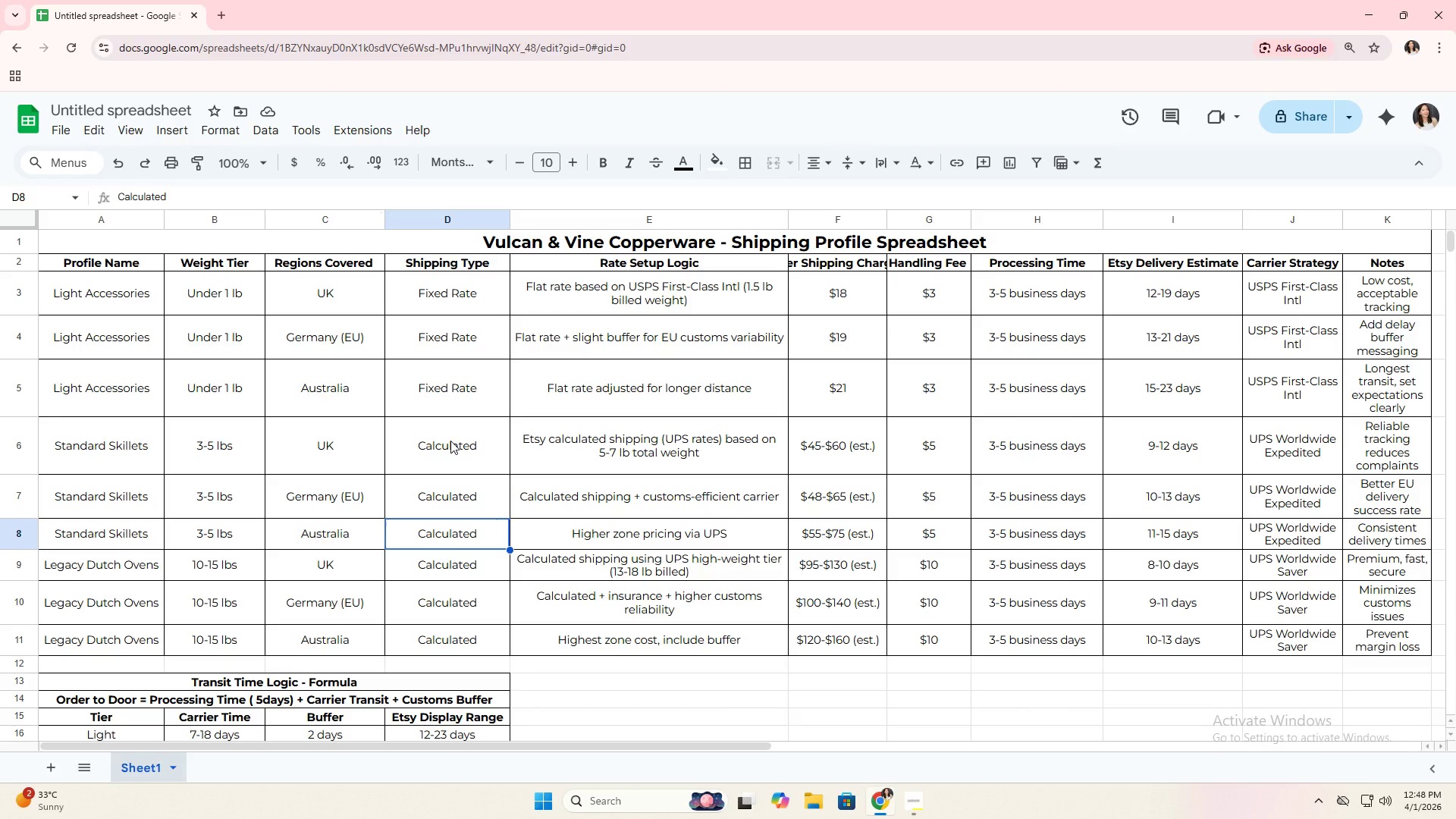 
wait(13.38)
 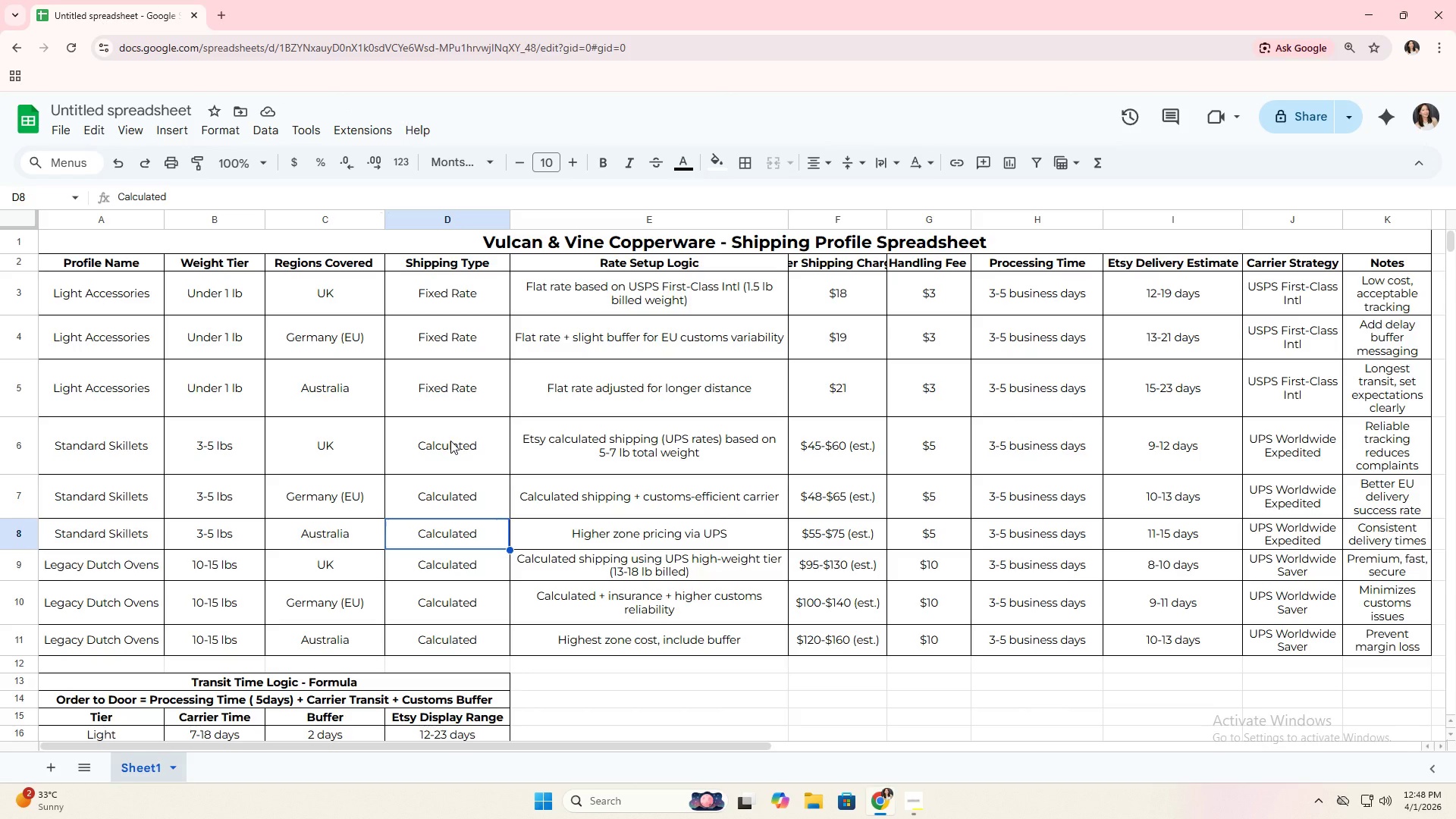 
scroll: coordinate [449, 521], scroll_direction: down, amount: 1.0
 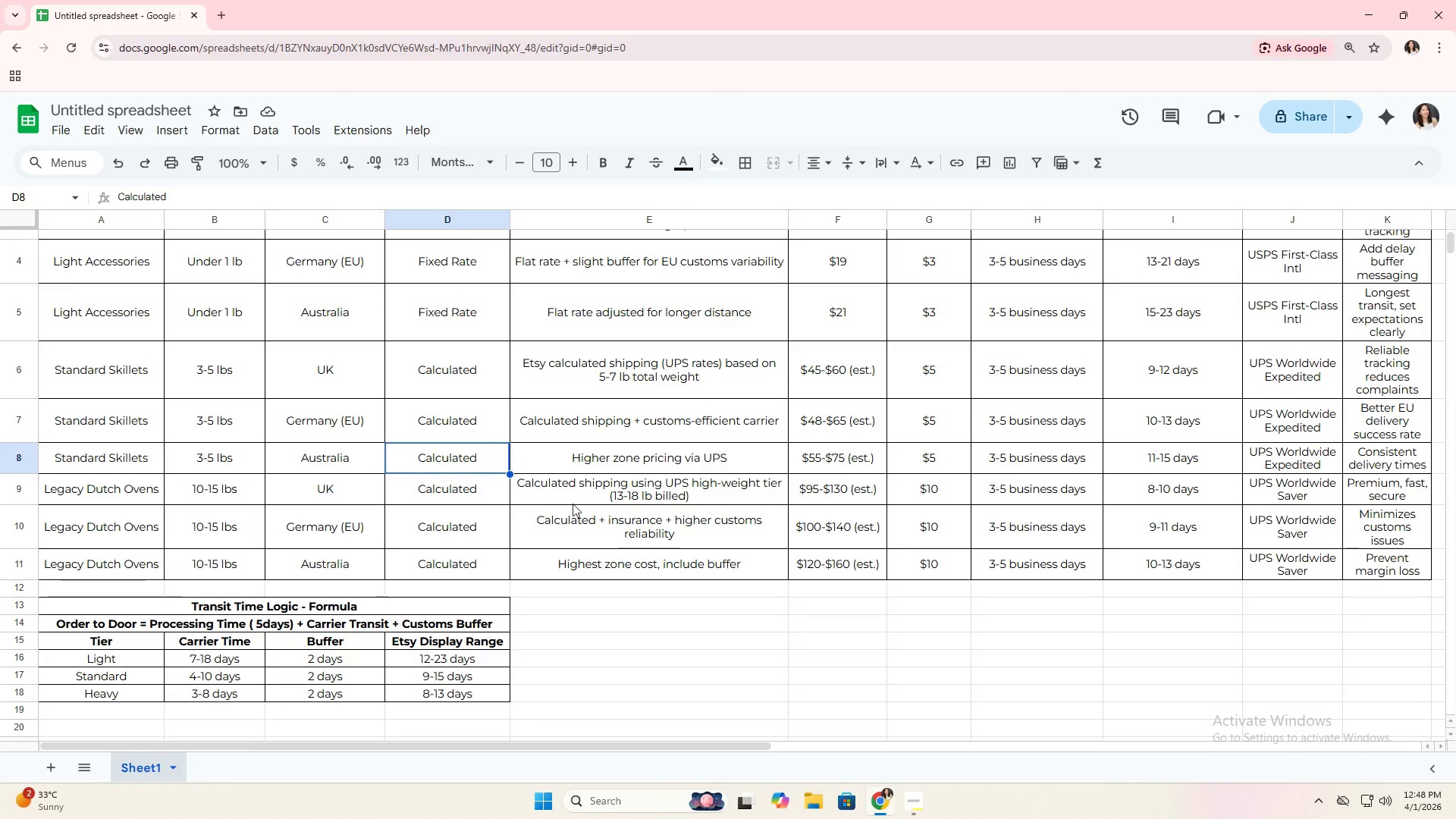 
scroll: coordinate [580, 507], scroll_direction: up, amount: 2.0
 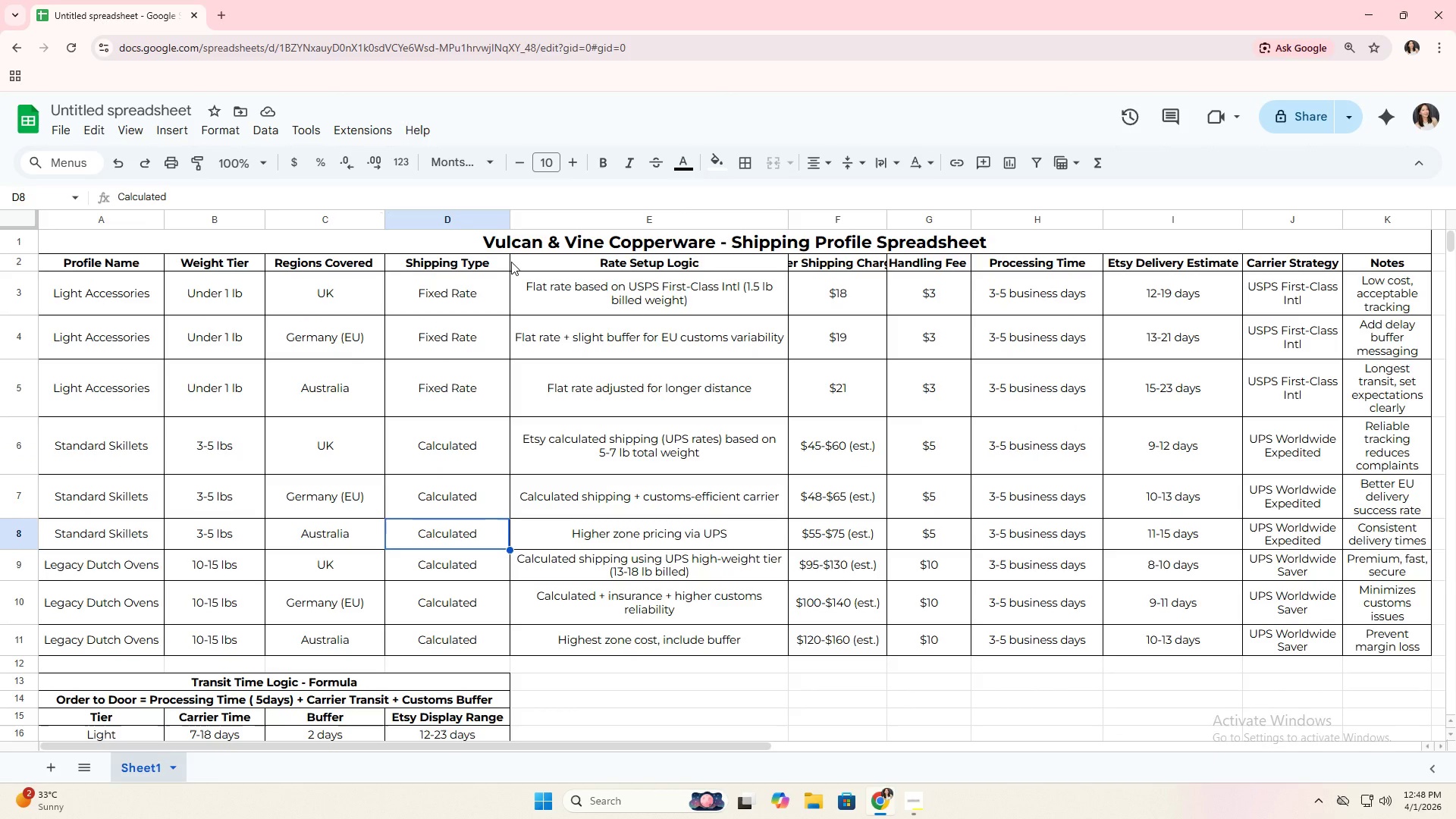 
left_click([510, 266])
 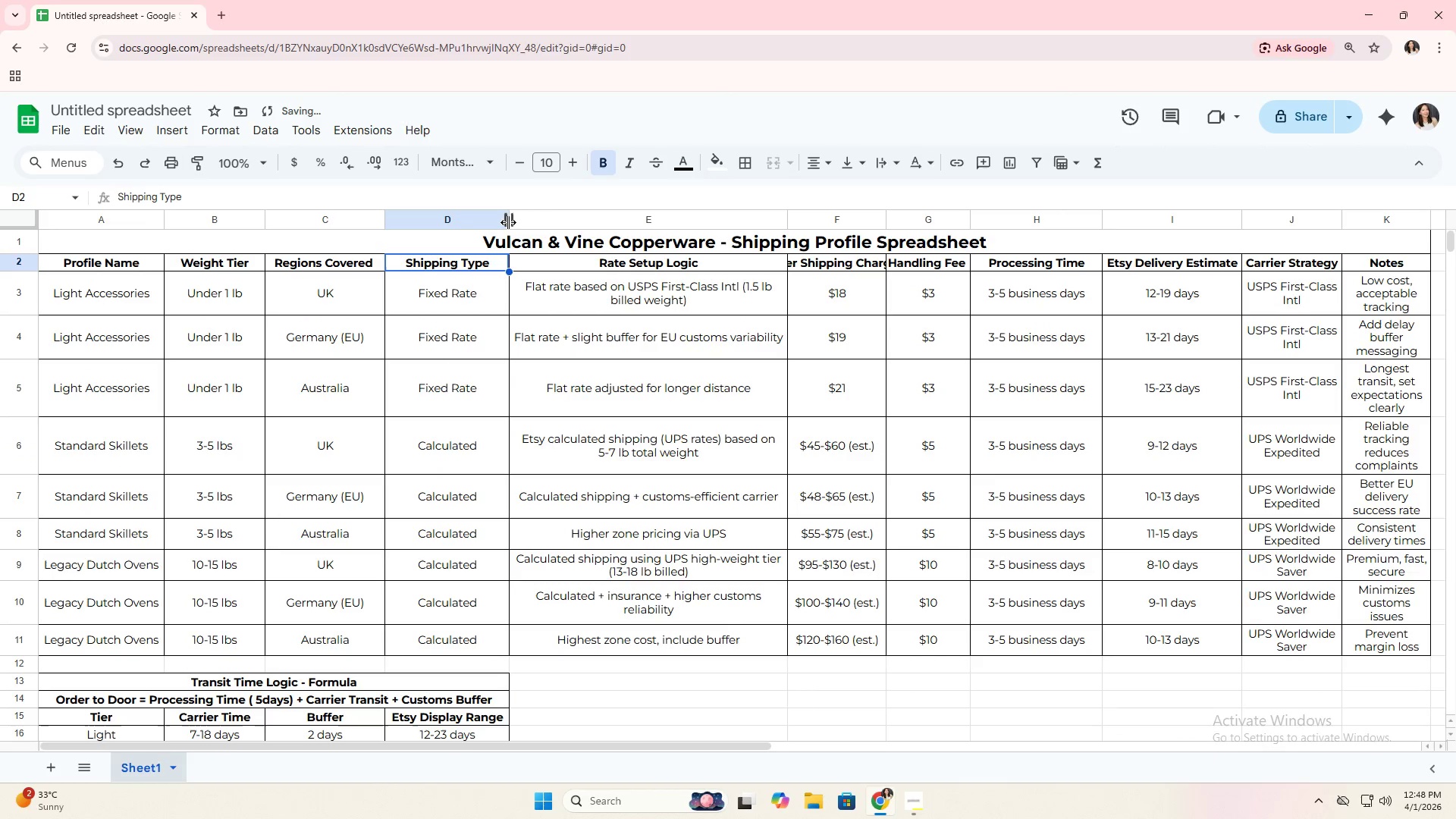 
left_click_drag(start_coordinate=[508, 222], to_coordinate=[504, 224])
 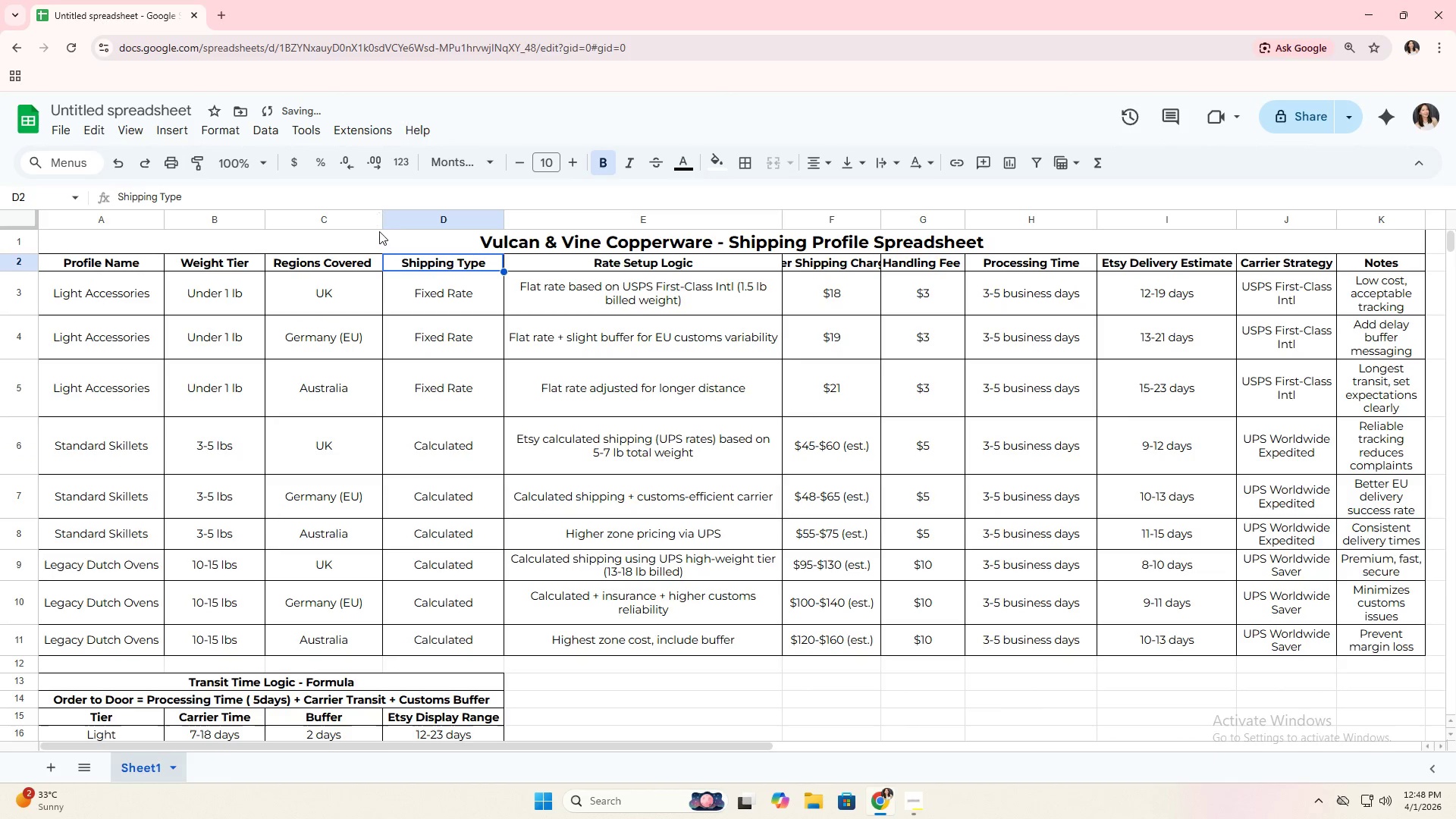 
left_click_drag(start_coordinate=[381, 220], to_coordinate=[378, 221])
 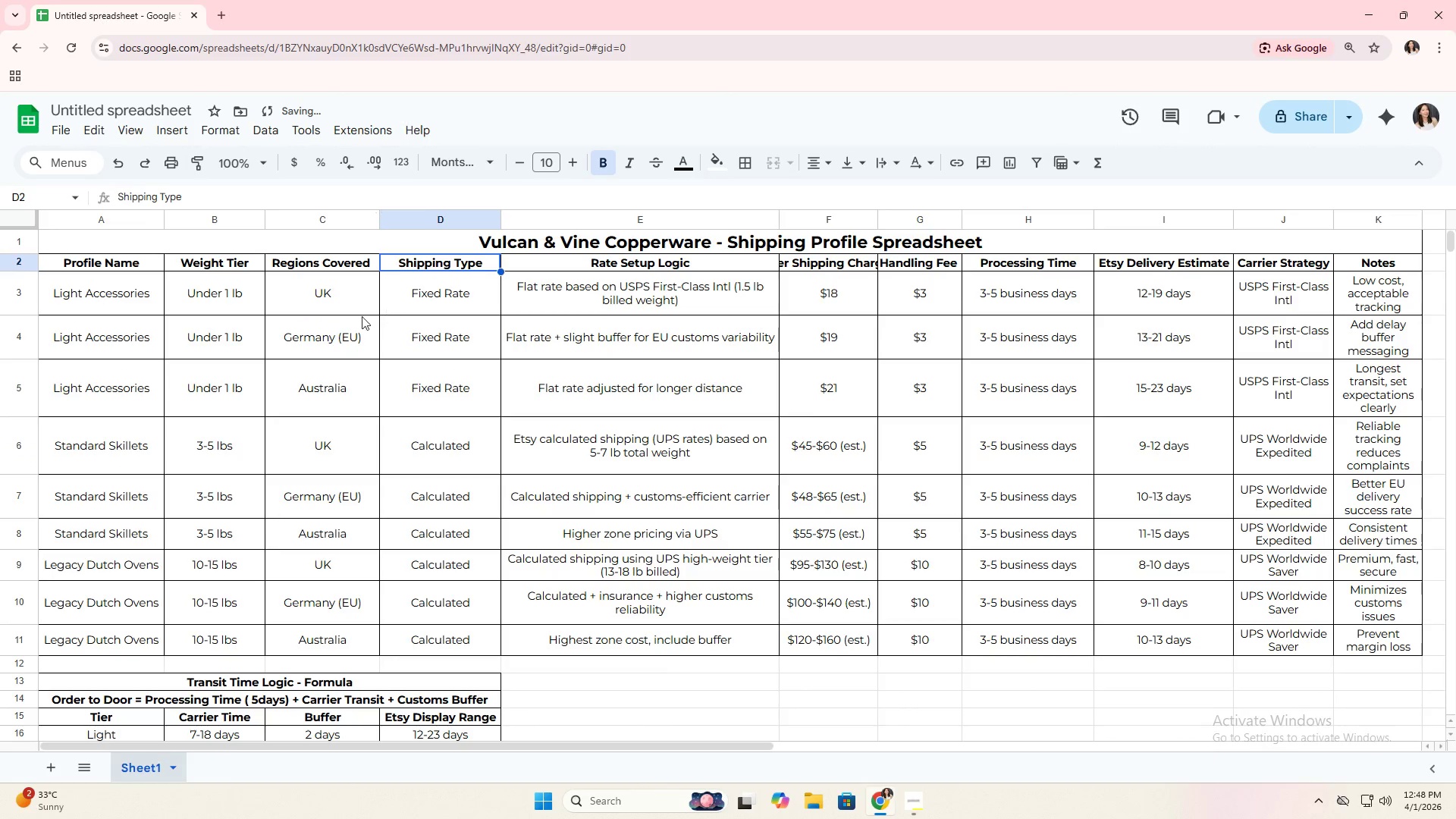 
left_click([332, 332])
 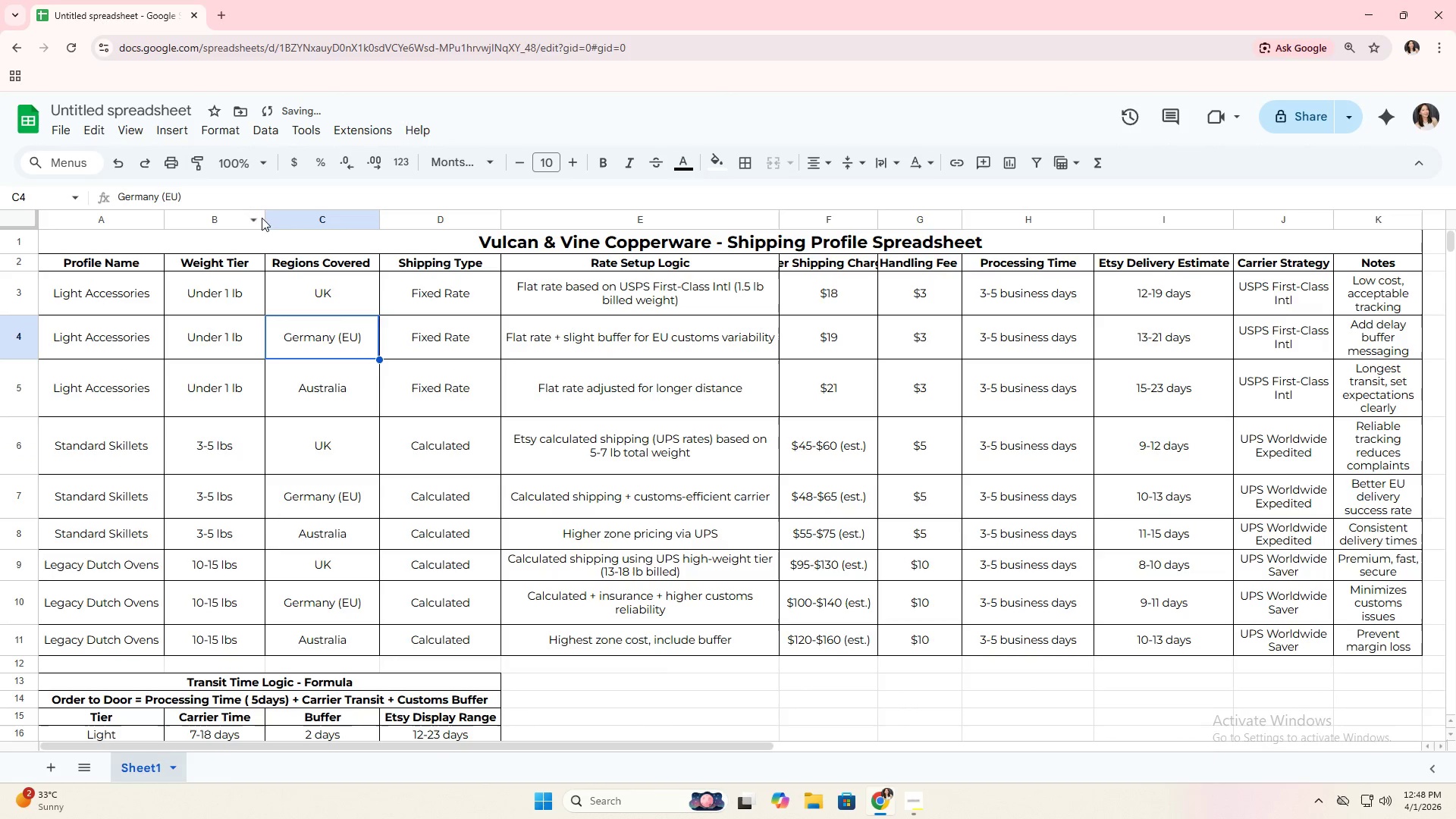 
left_click_drag(start_coordinate=[265, 217], to_coordinate=[261, 219])
 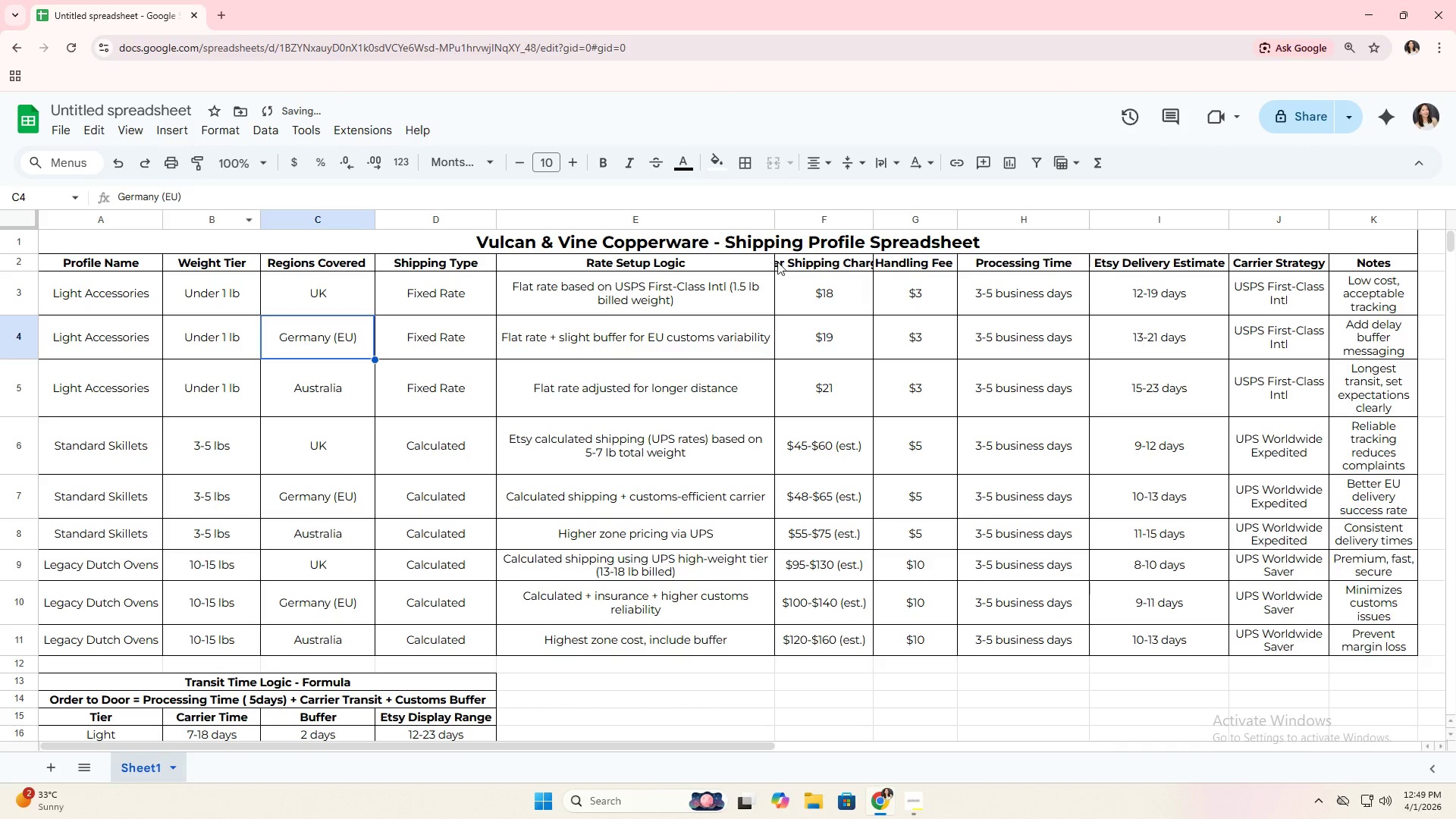 
double_click([877, 225])
 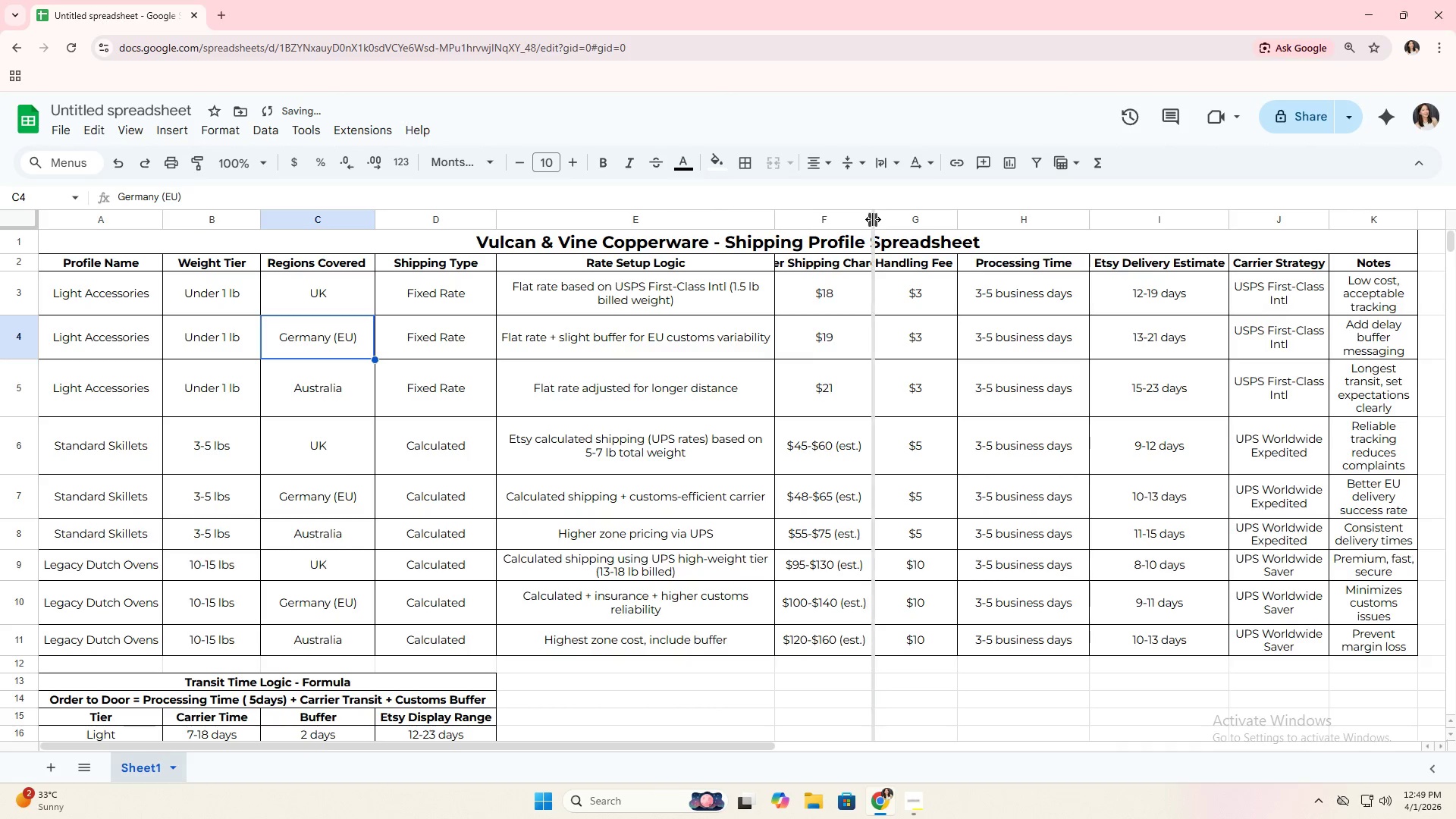 
double_click([873, 219])
 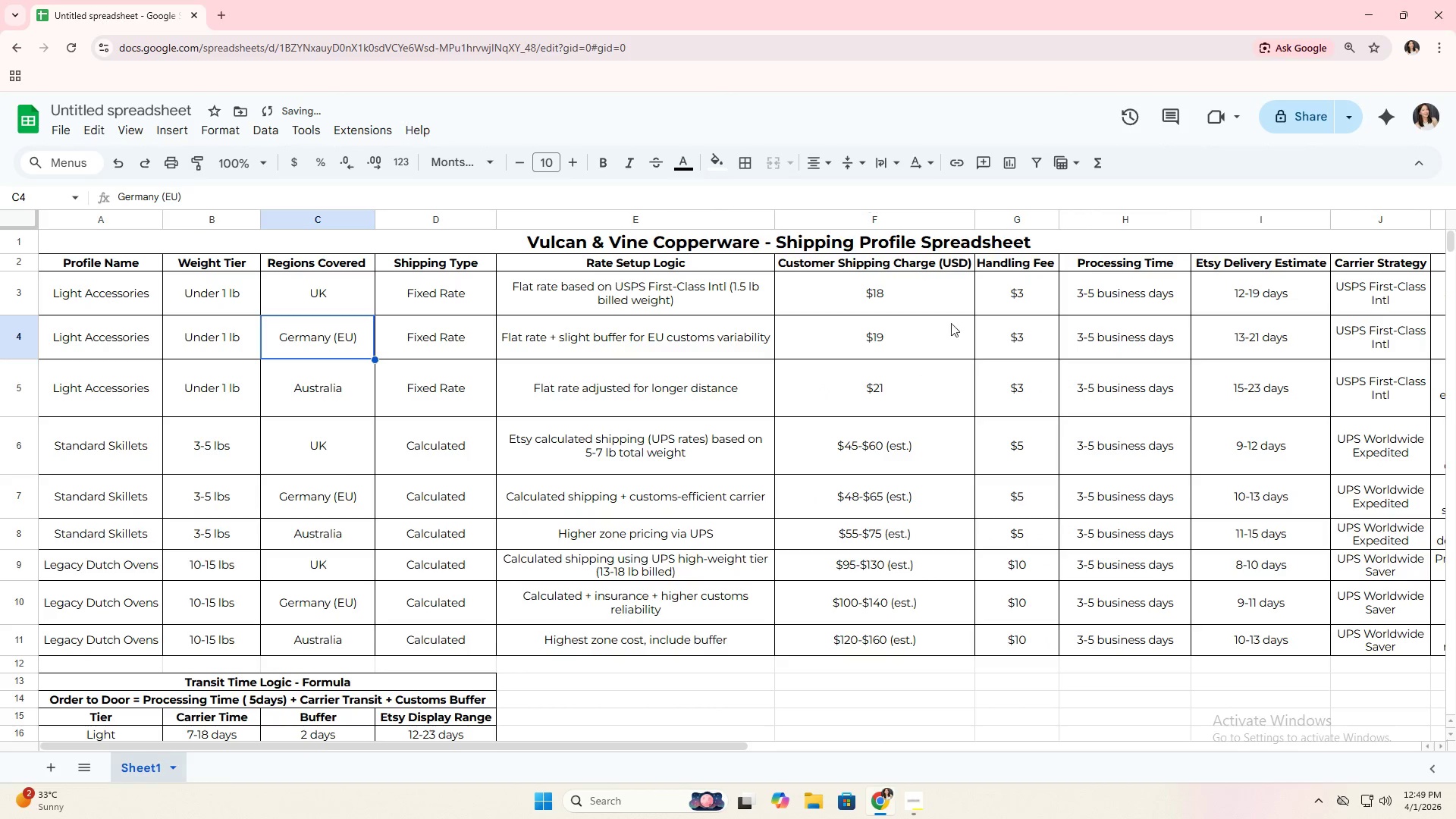 
left_click([979, 431])
 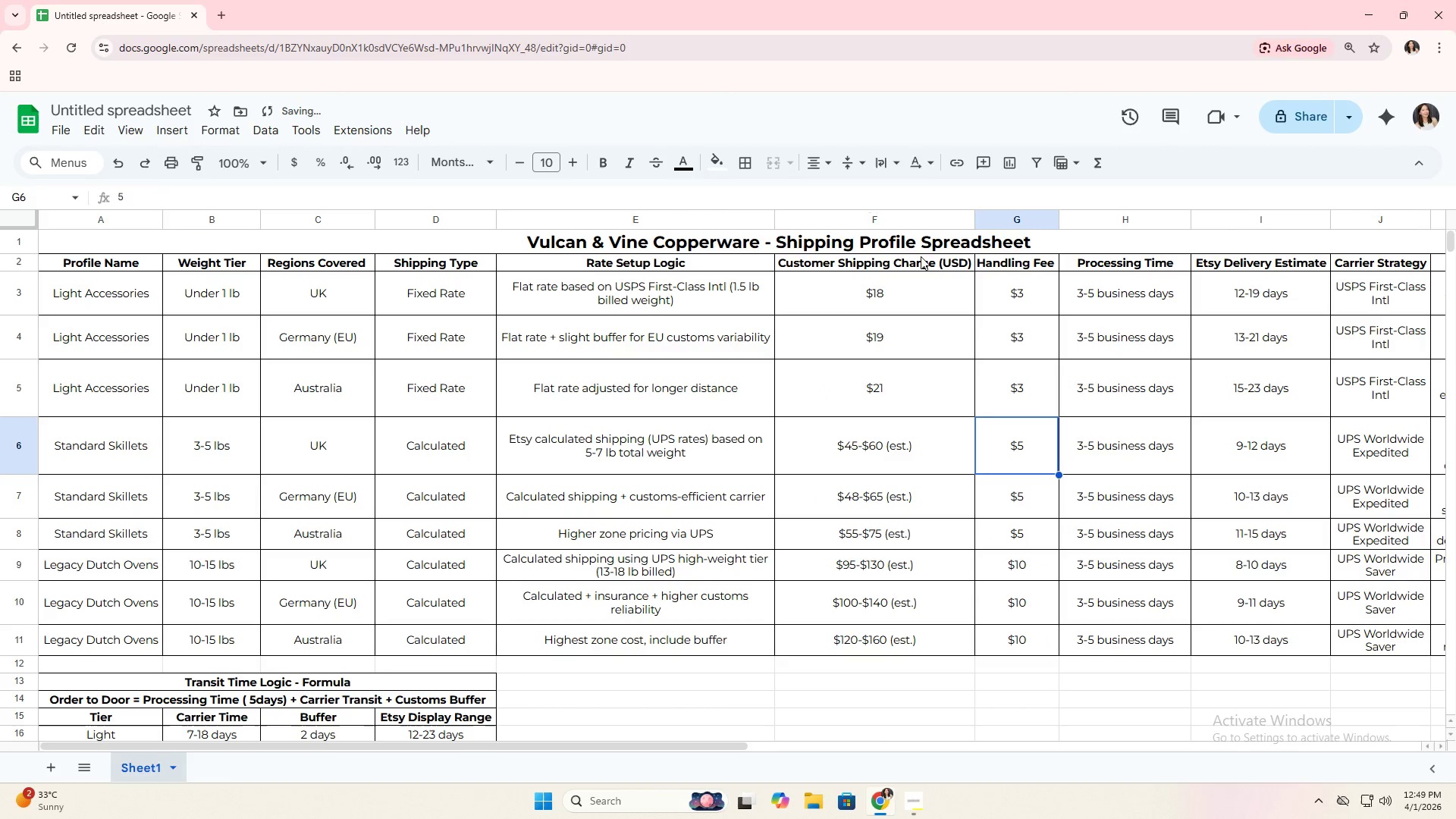 
left_click([921, 261])
 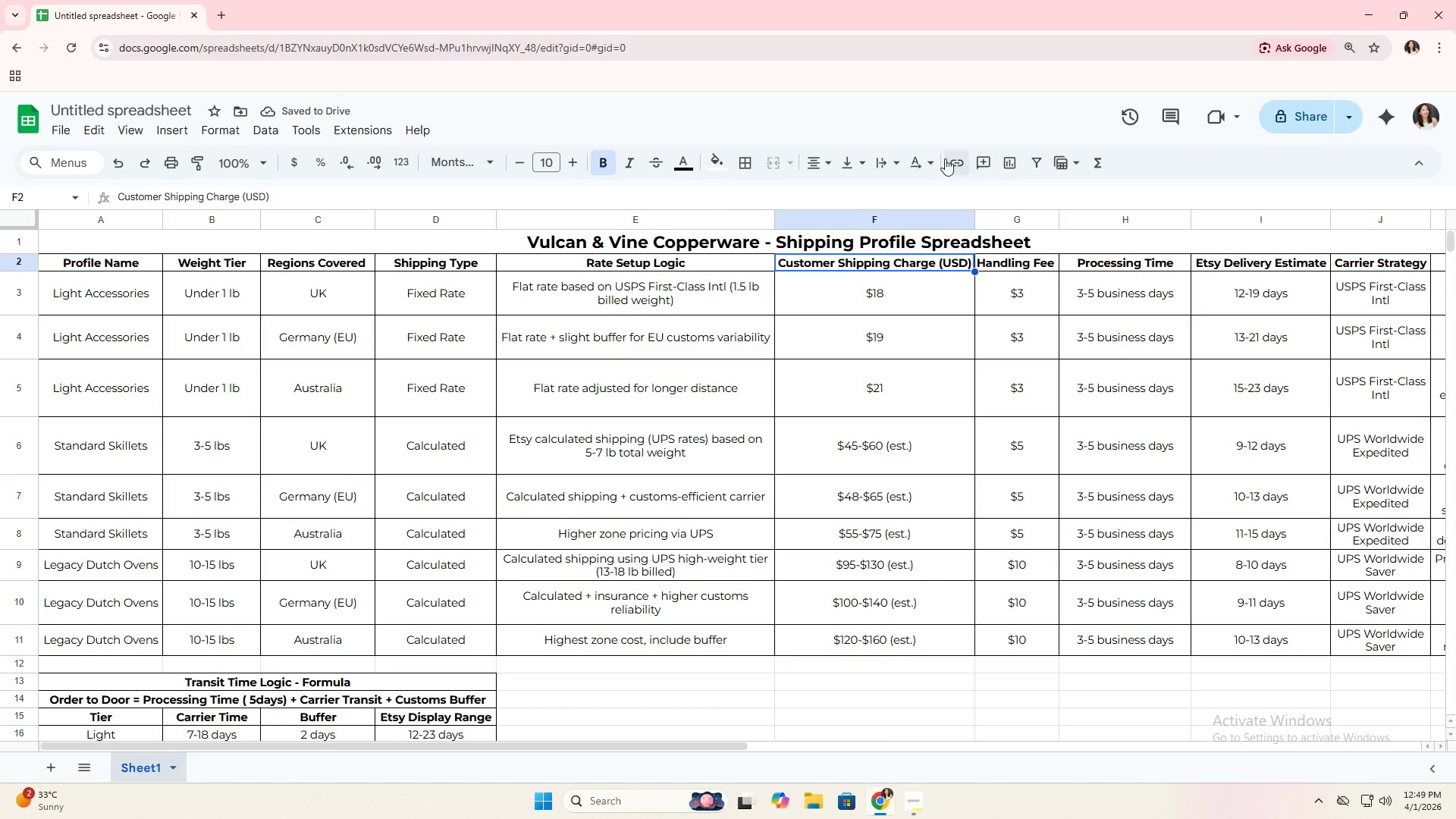 
left_click([882, 156])
 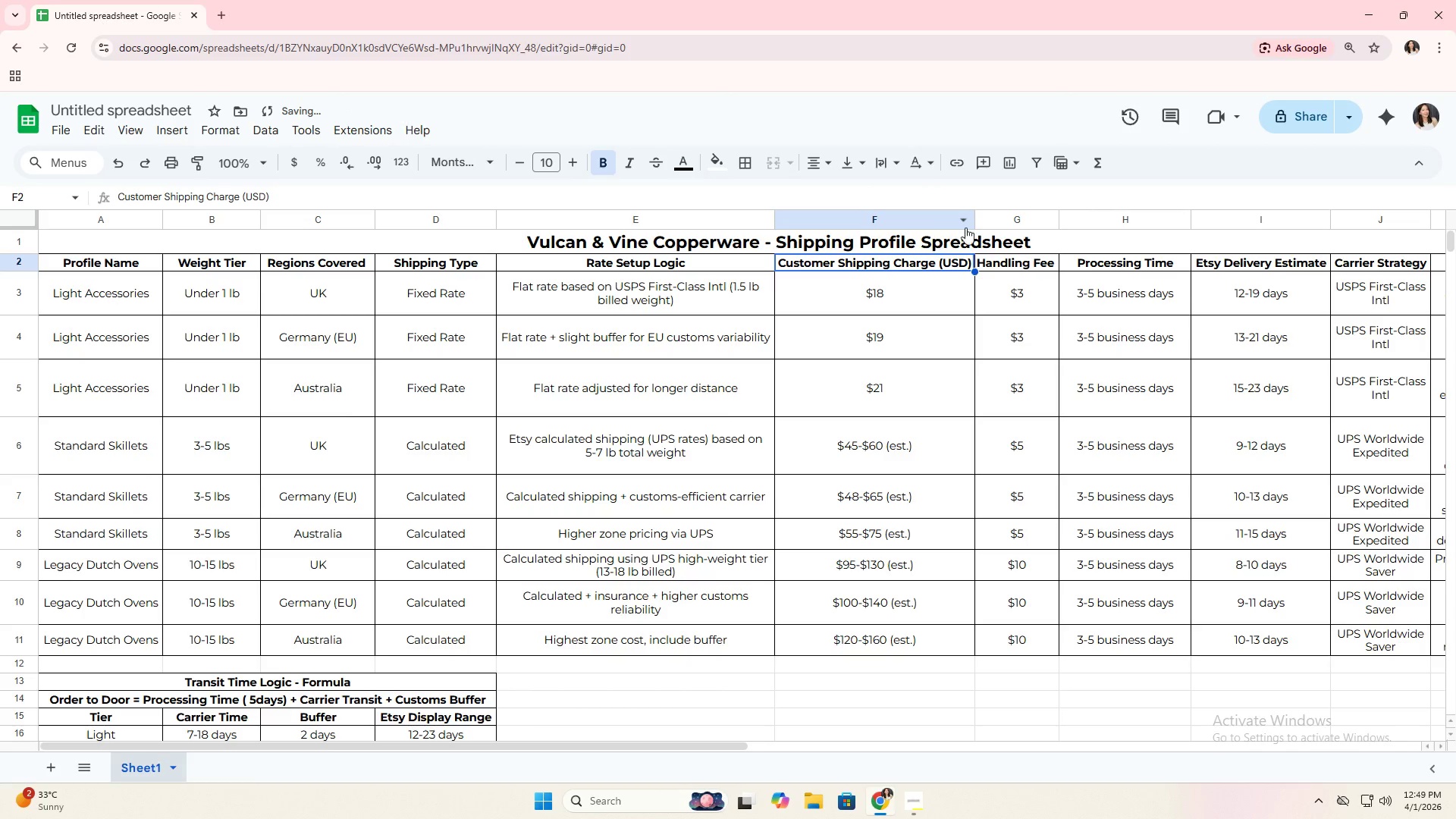 
left_click_drag(start_coordinate=[977, 221], to_coordinate=[937, 212])
 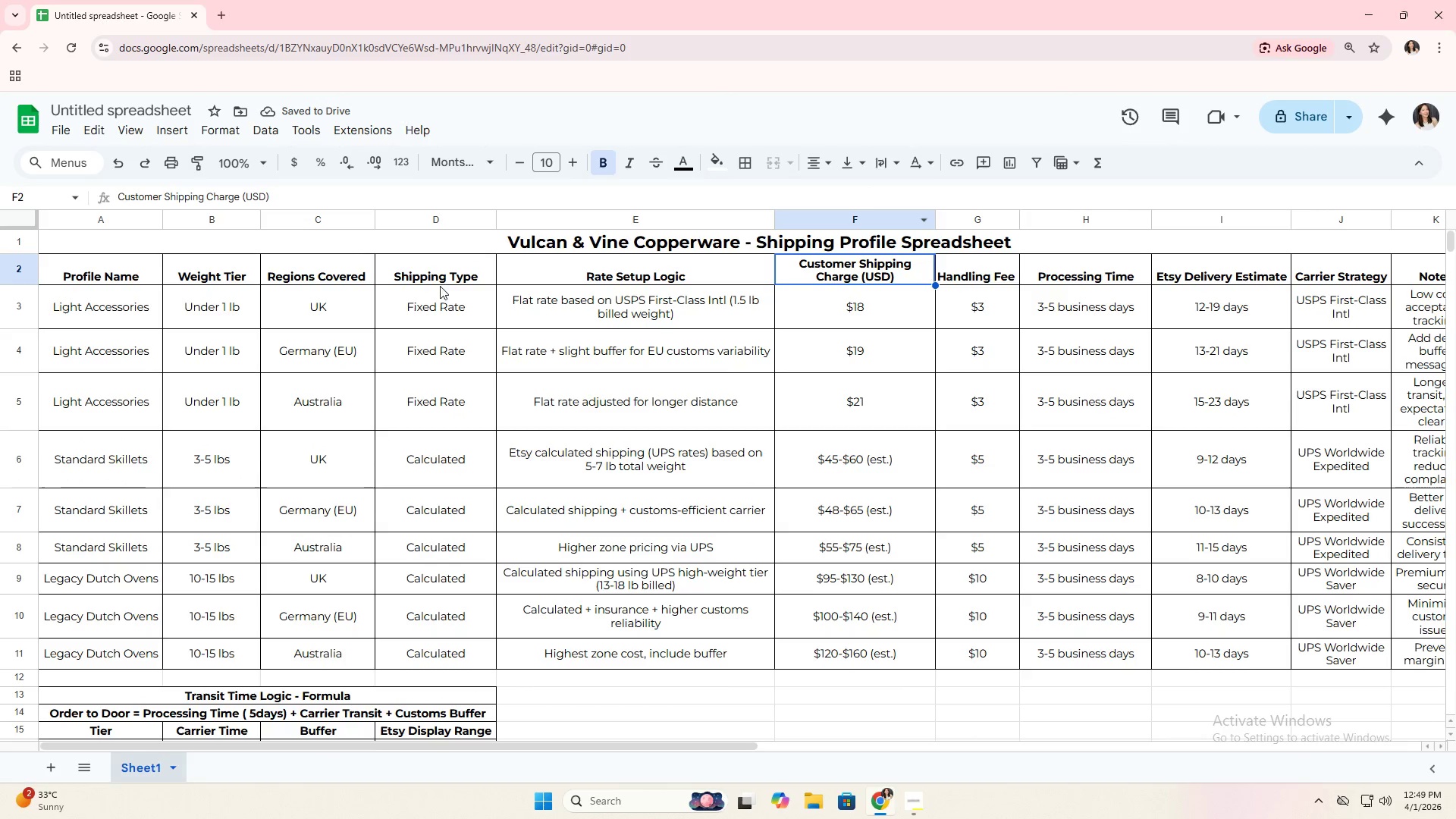 
left_click([35, 265])
 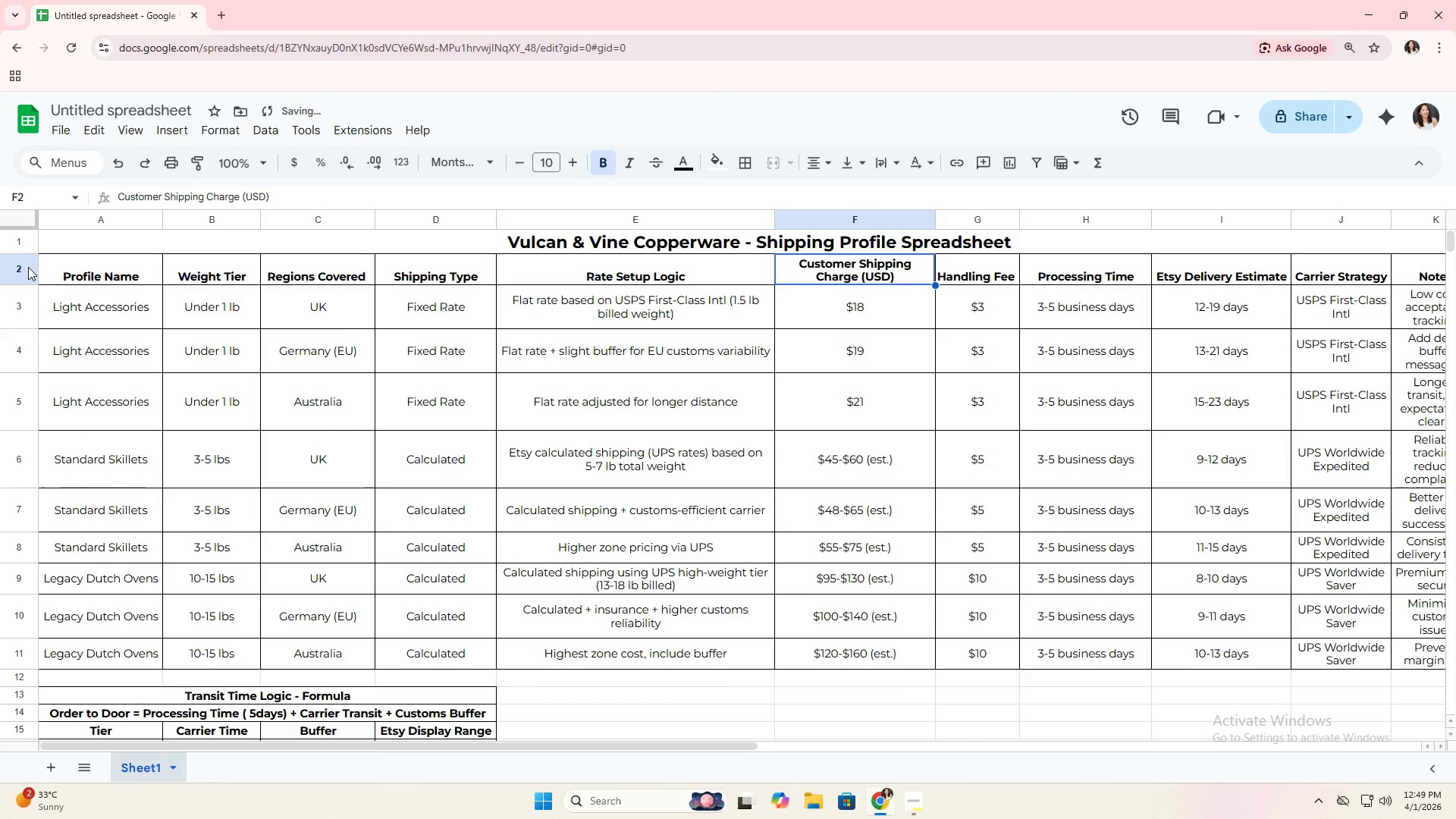 
left_click([14, 268])
 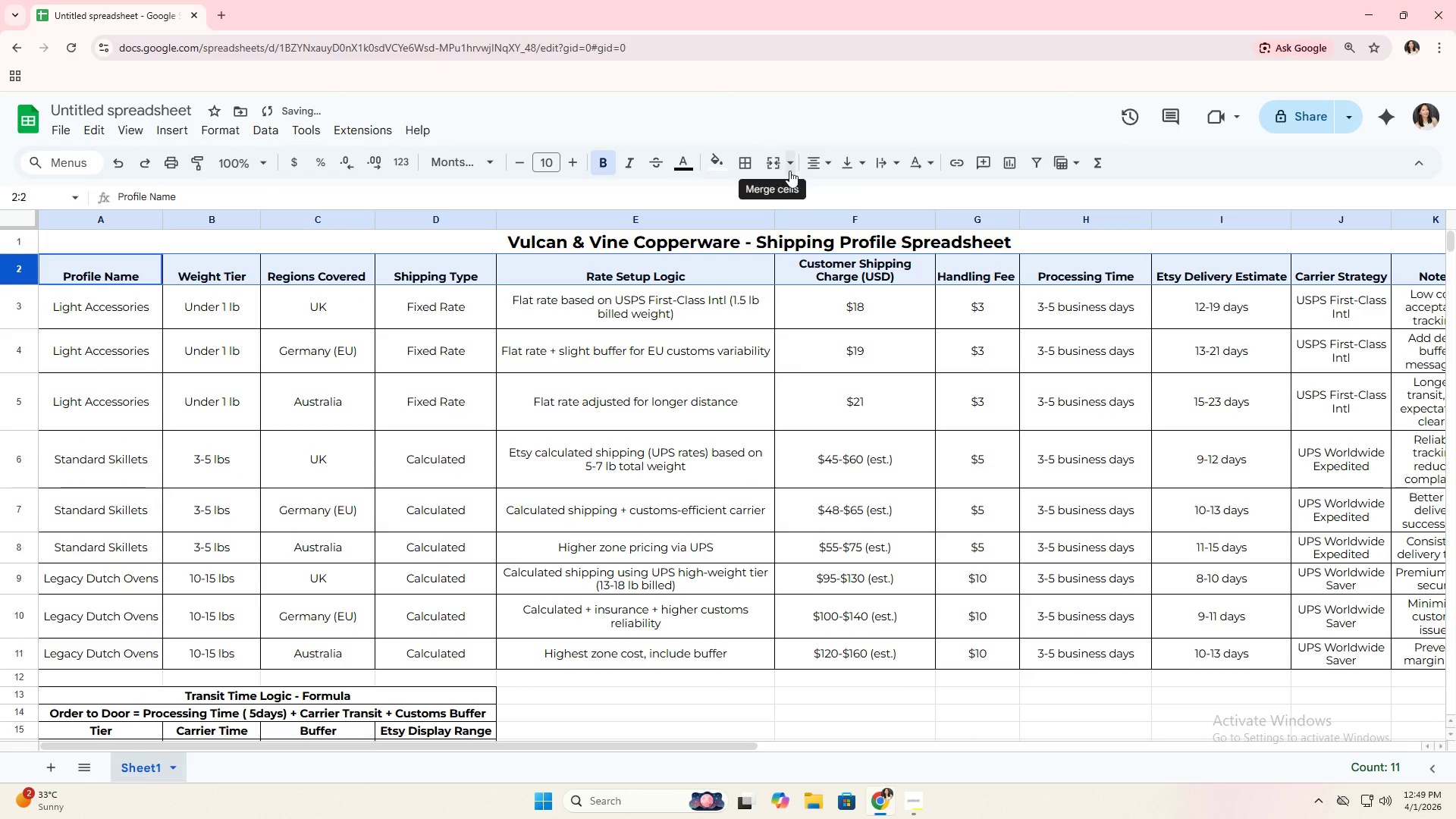 
left_click([811, 174])
 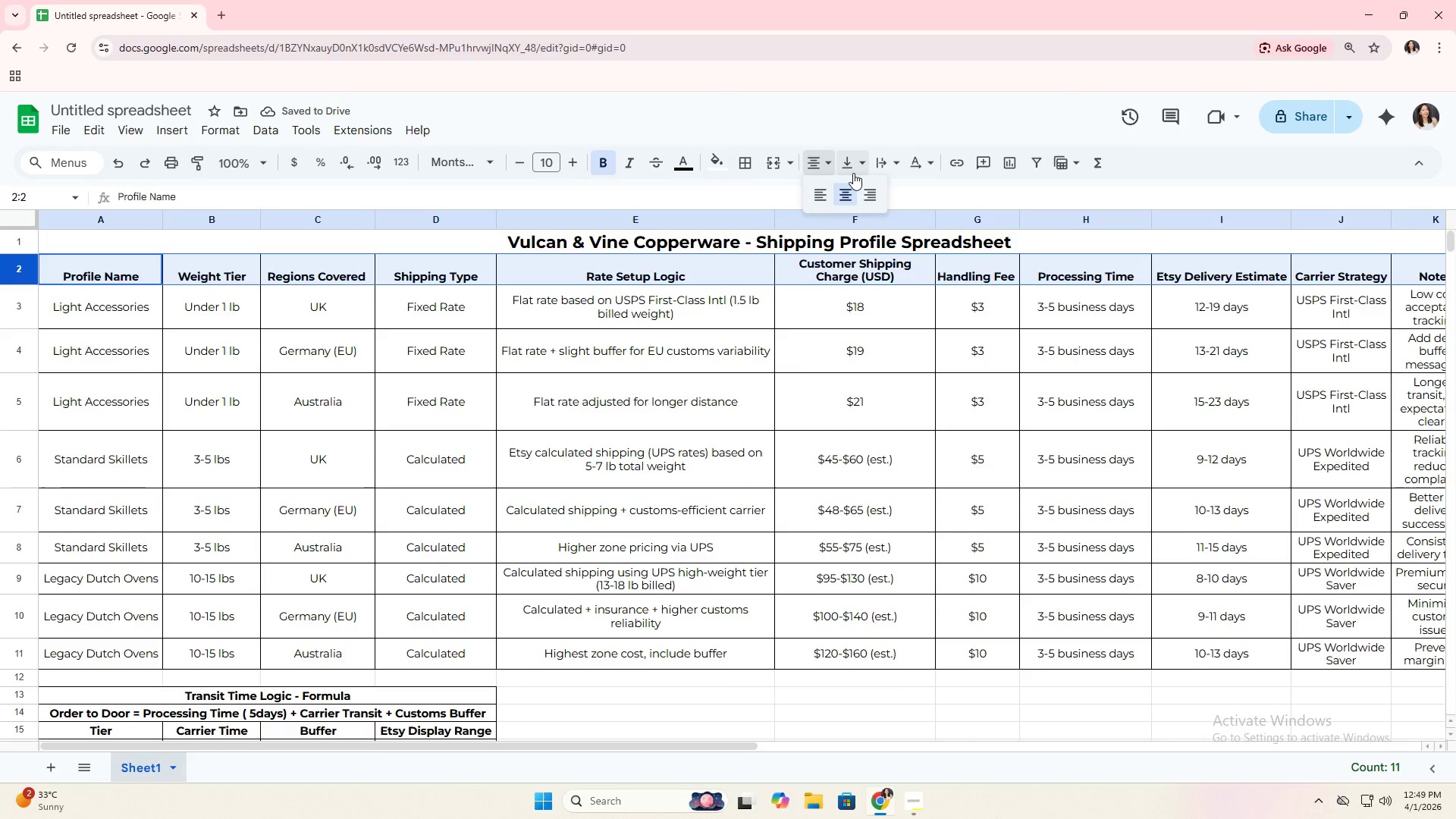 
left_click([853, 171])
 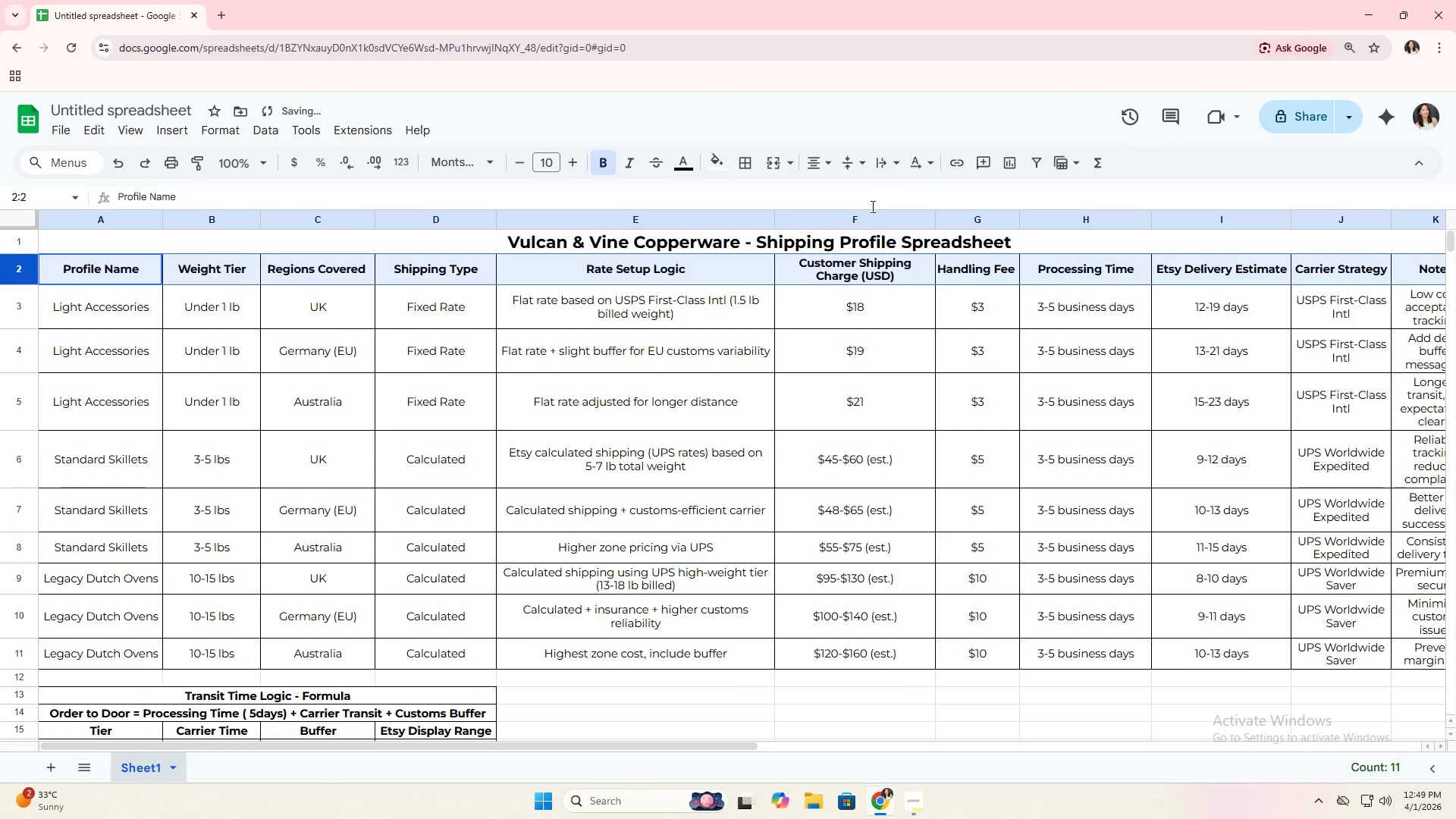 
double_click([724, 419])